 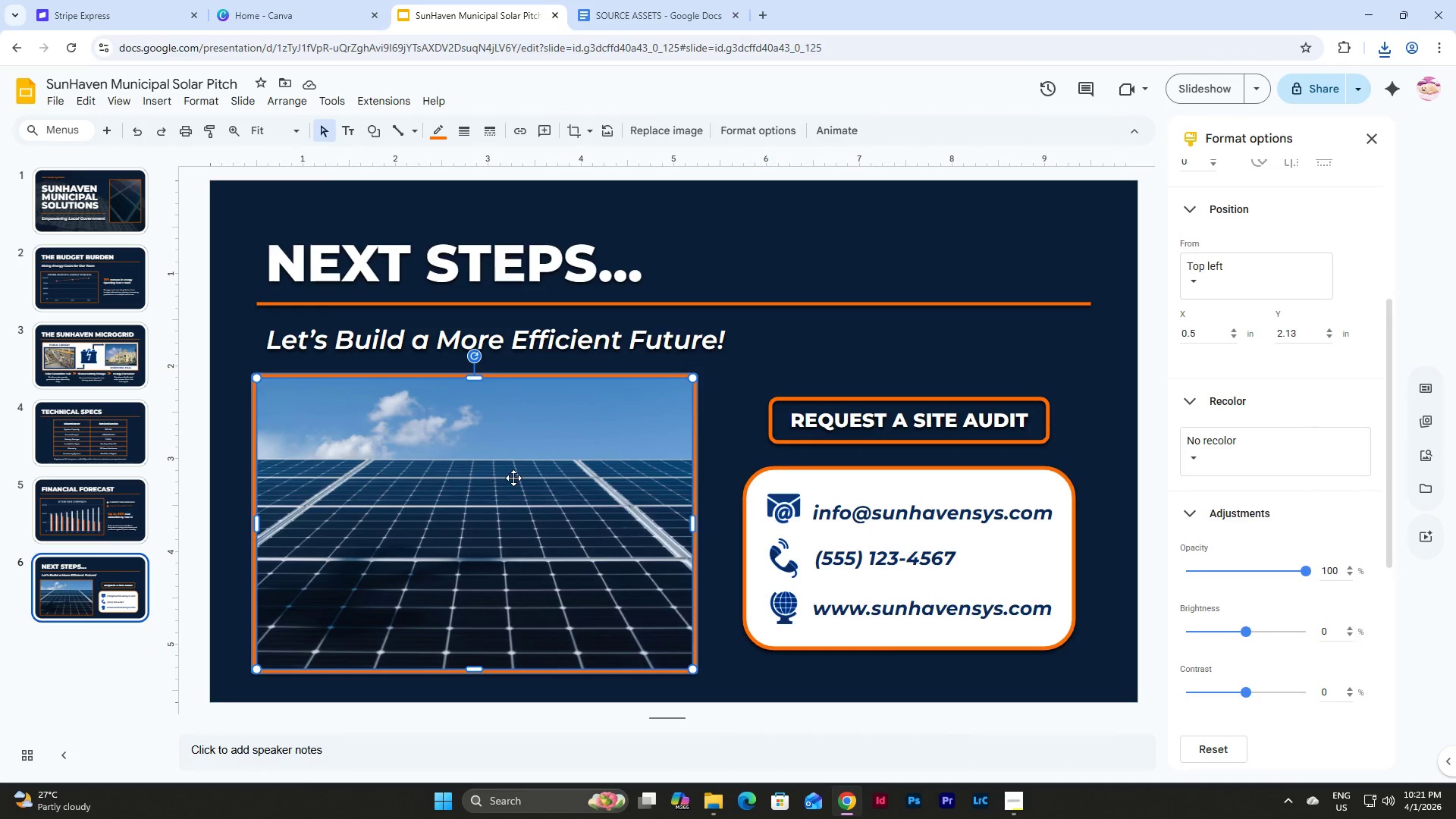 
left_click([1246, 457])
 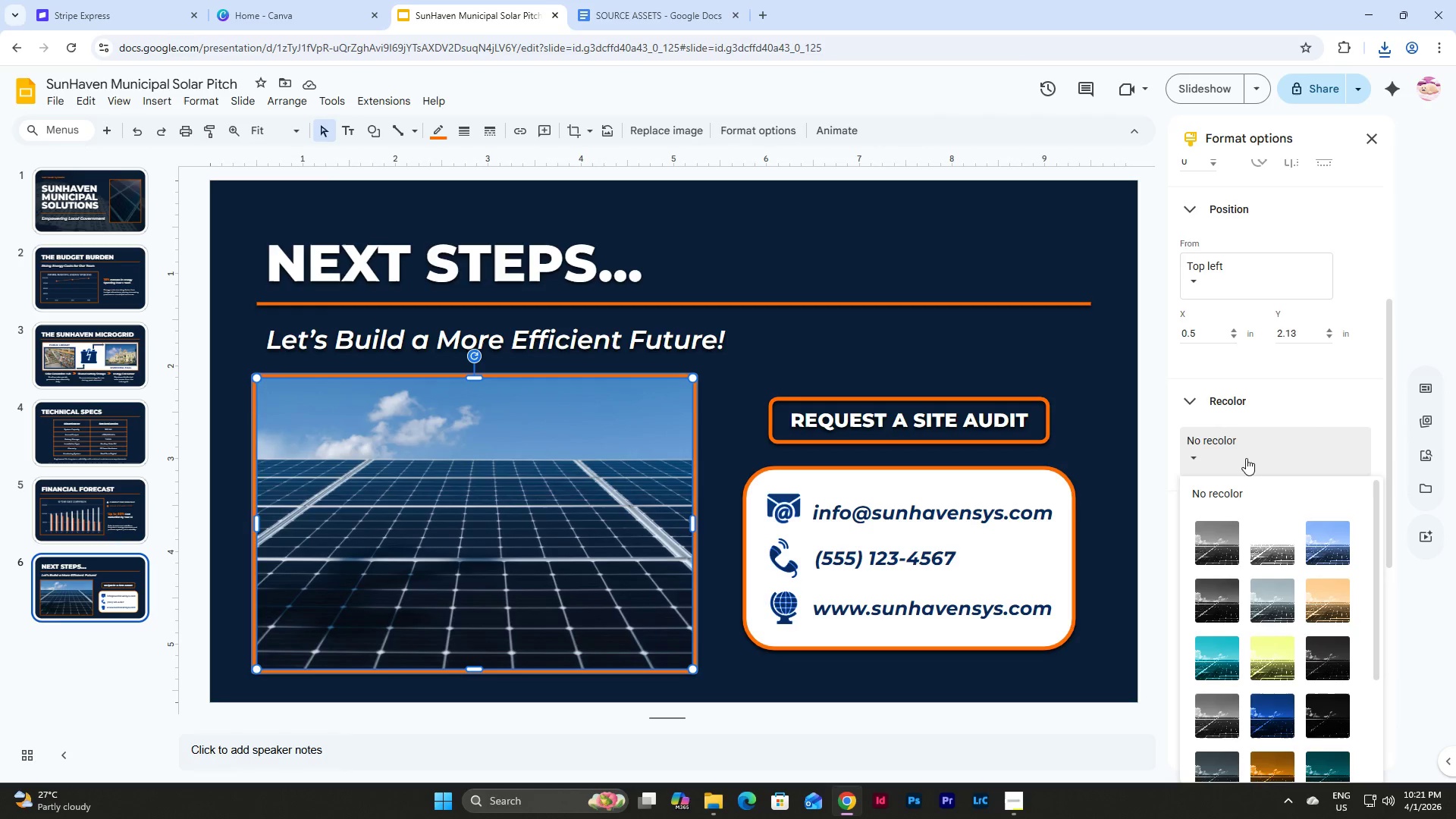 
scroll: coordinate [1250, 553], scroll_direction: down, amount: 1.0
 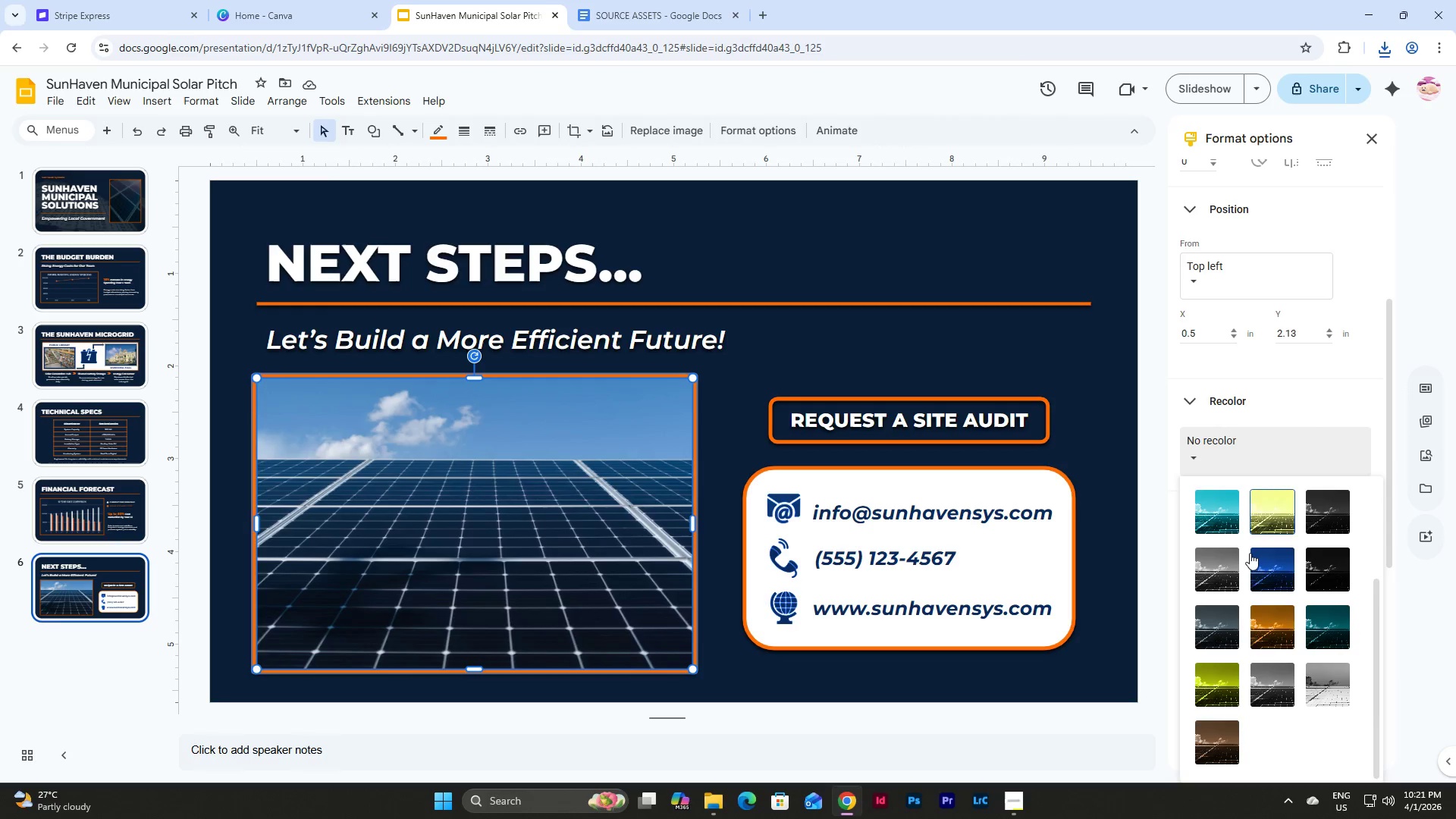 
left_click([1262, 443])
 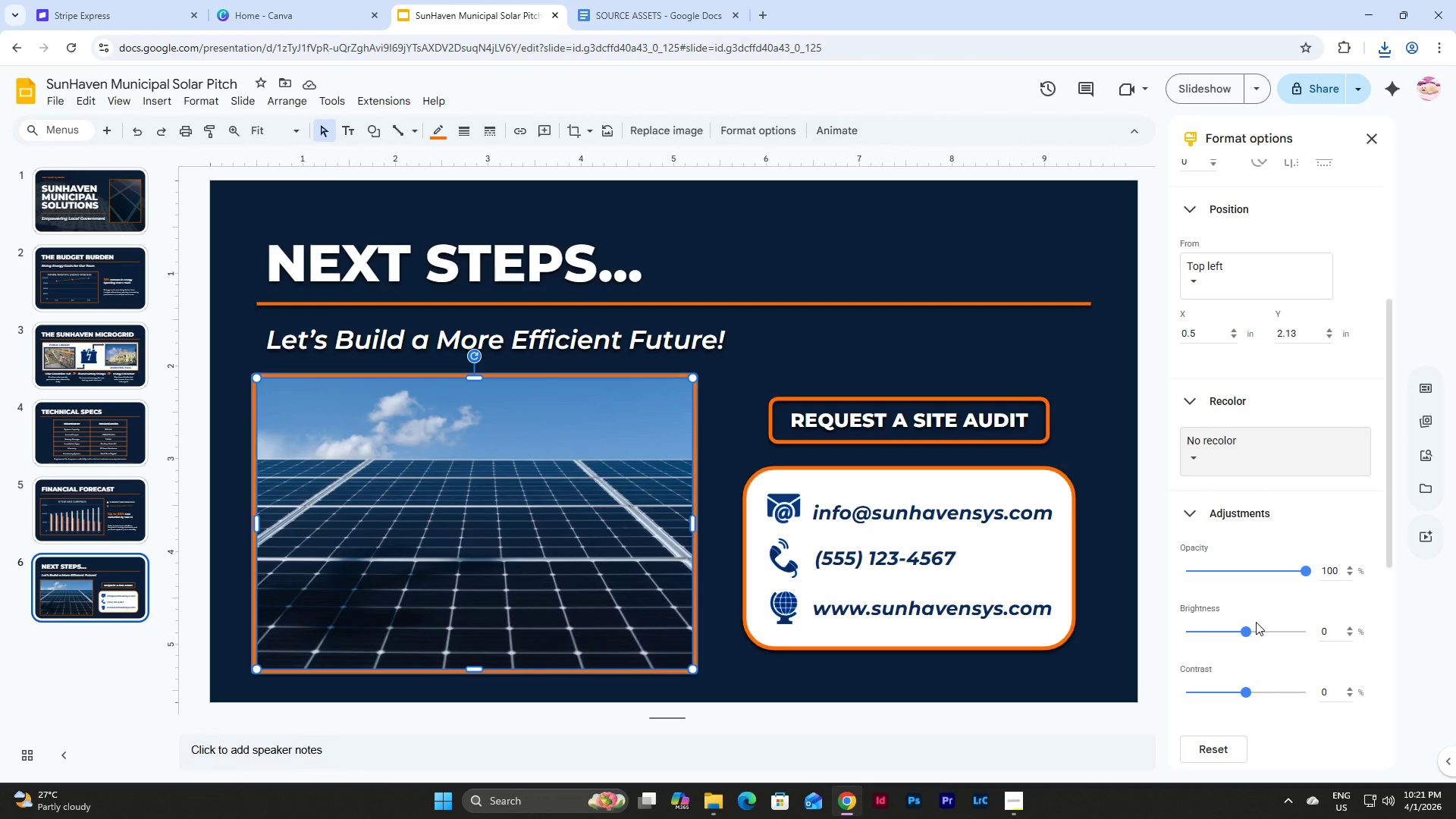 
scroll: coordinate [1250, 553], scroll_direction: up, amount: 8.0
 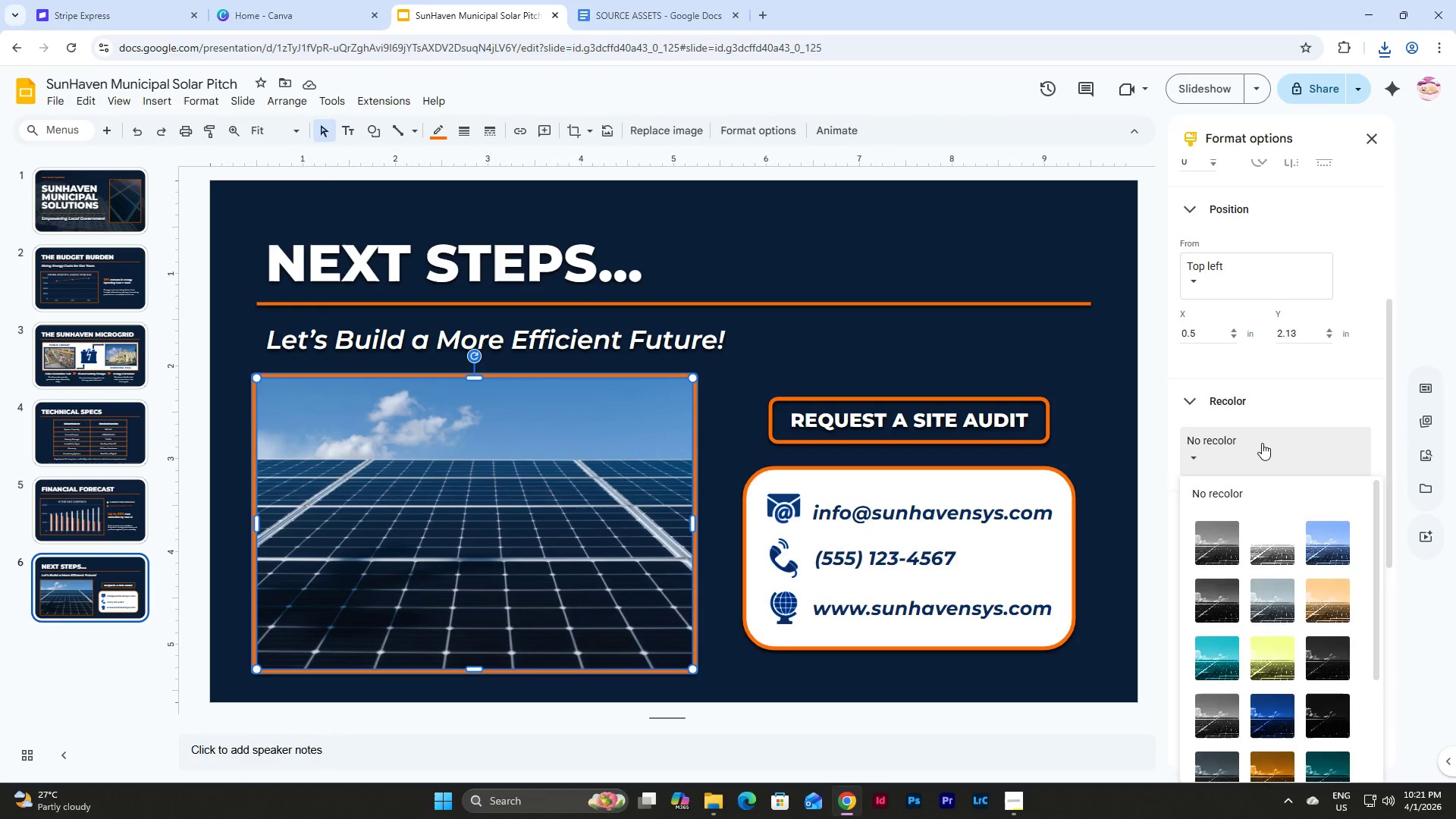 
left_click_drag(start_coordinate=[1250, 632], to_coordinate=[1237, 630])
 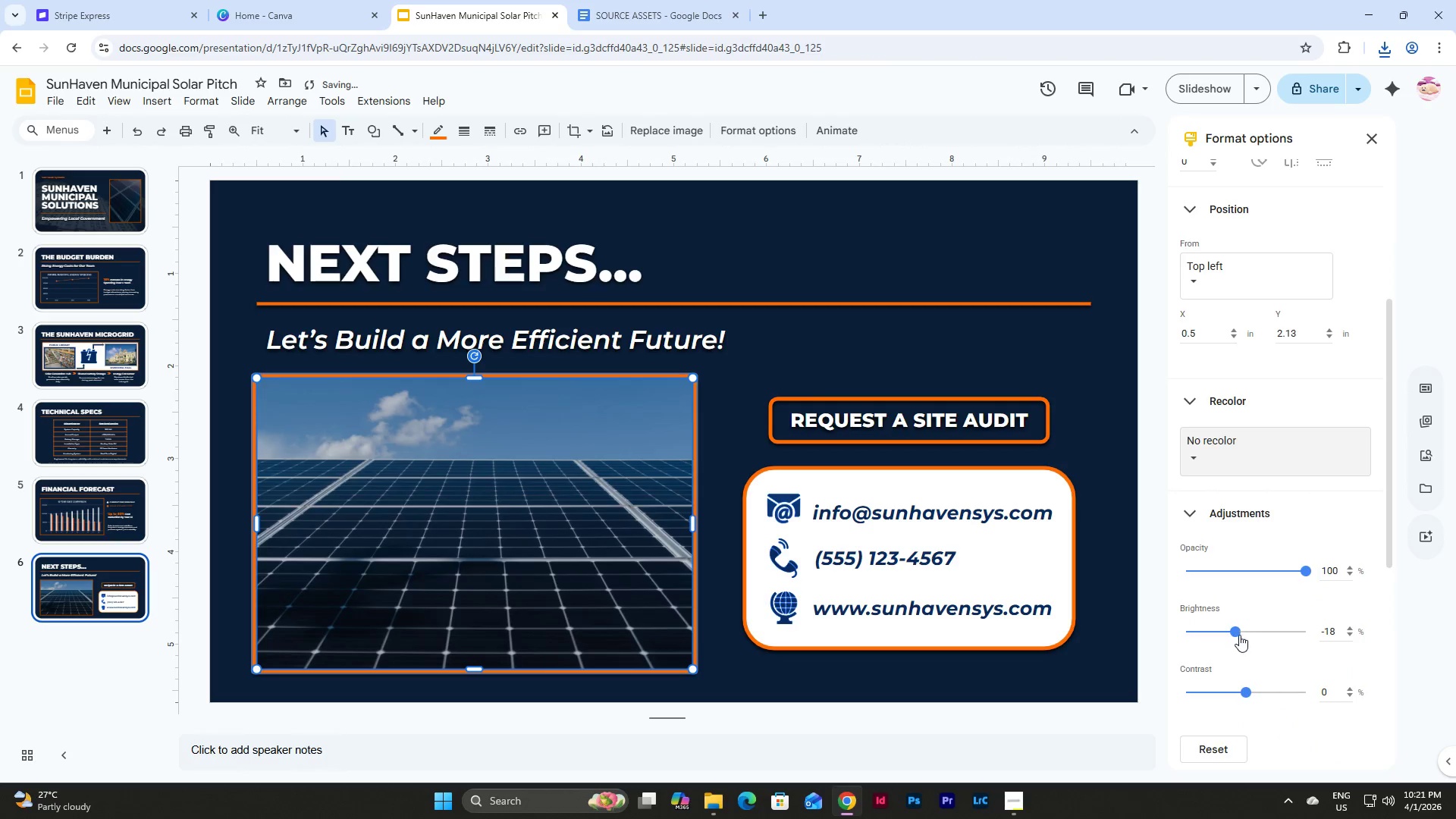 
left_click_drag(start_coordinate=[1245, 692], to_coordinate=[1277, 692])
 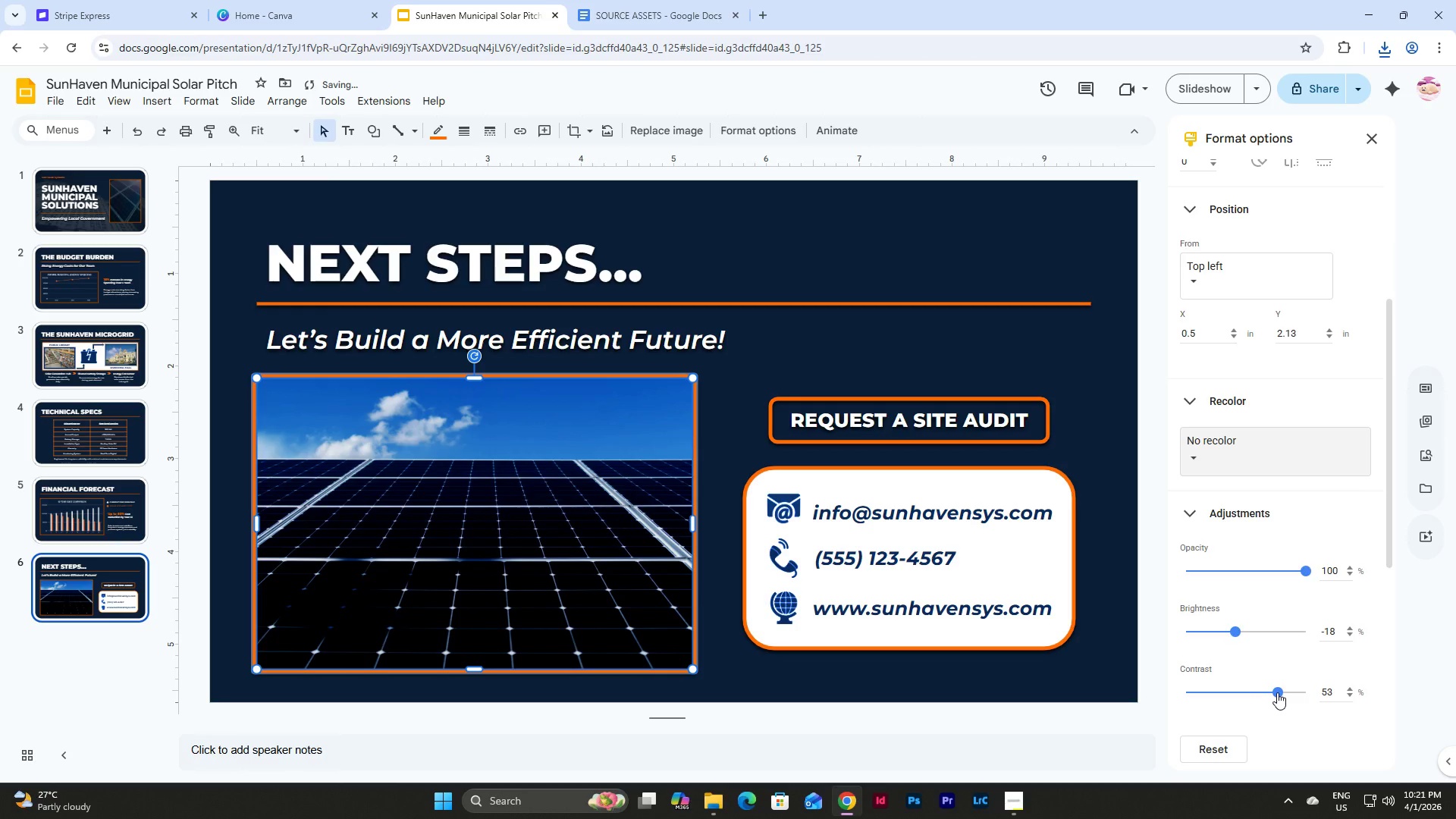 
left_click([1277, 692])
 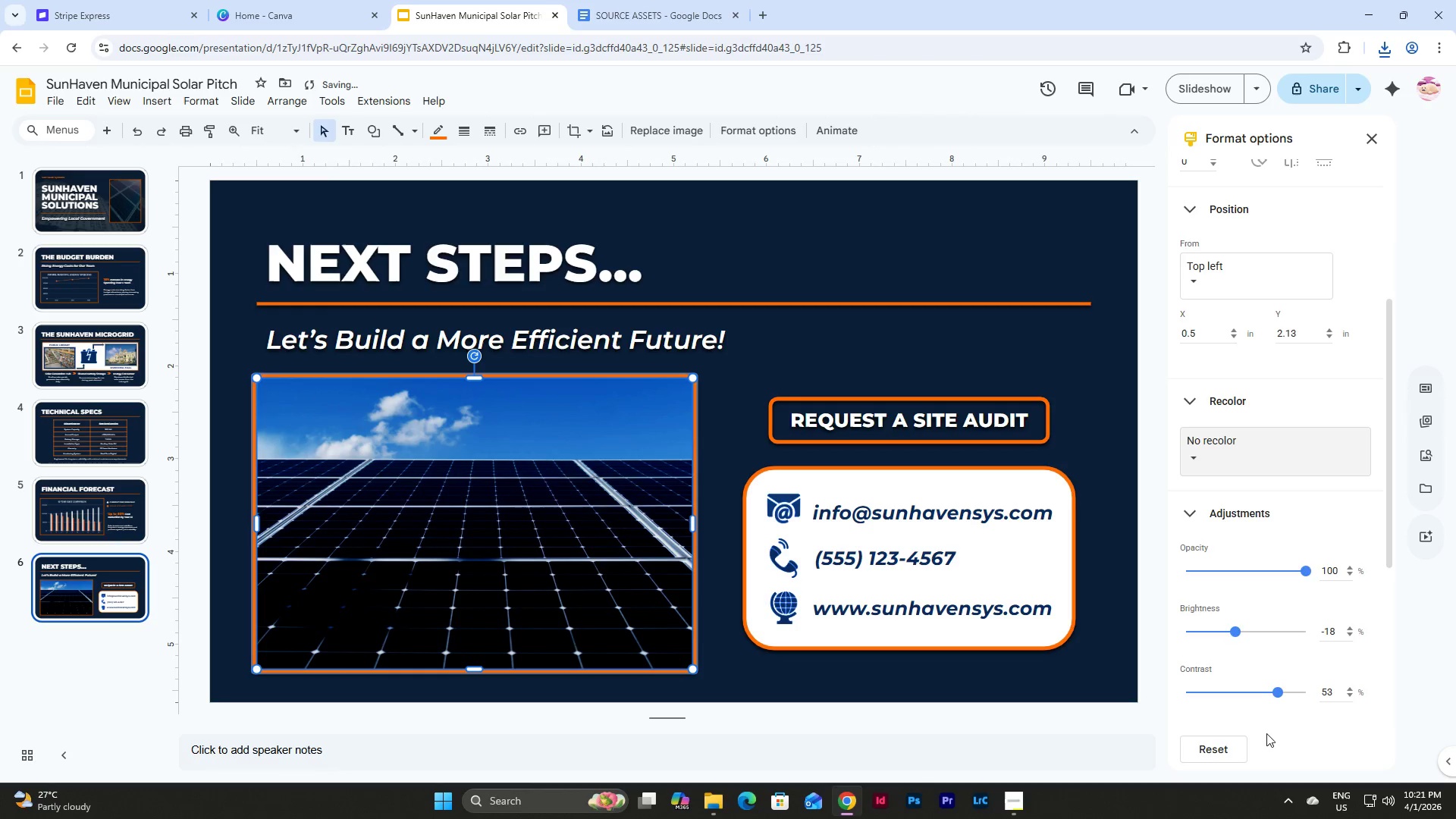 
left_click([1239, 748])
 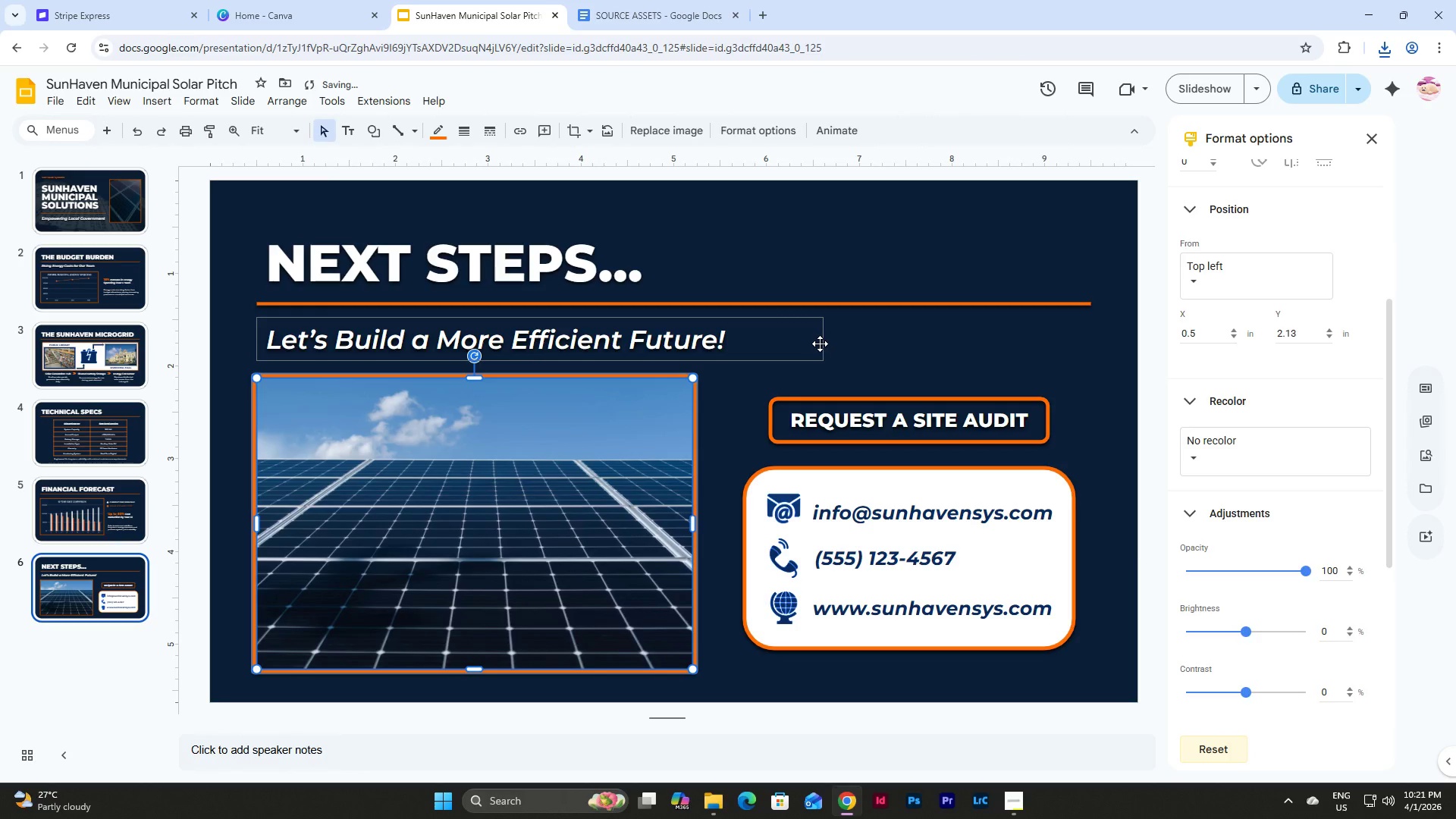 
left_click([862, 344])
 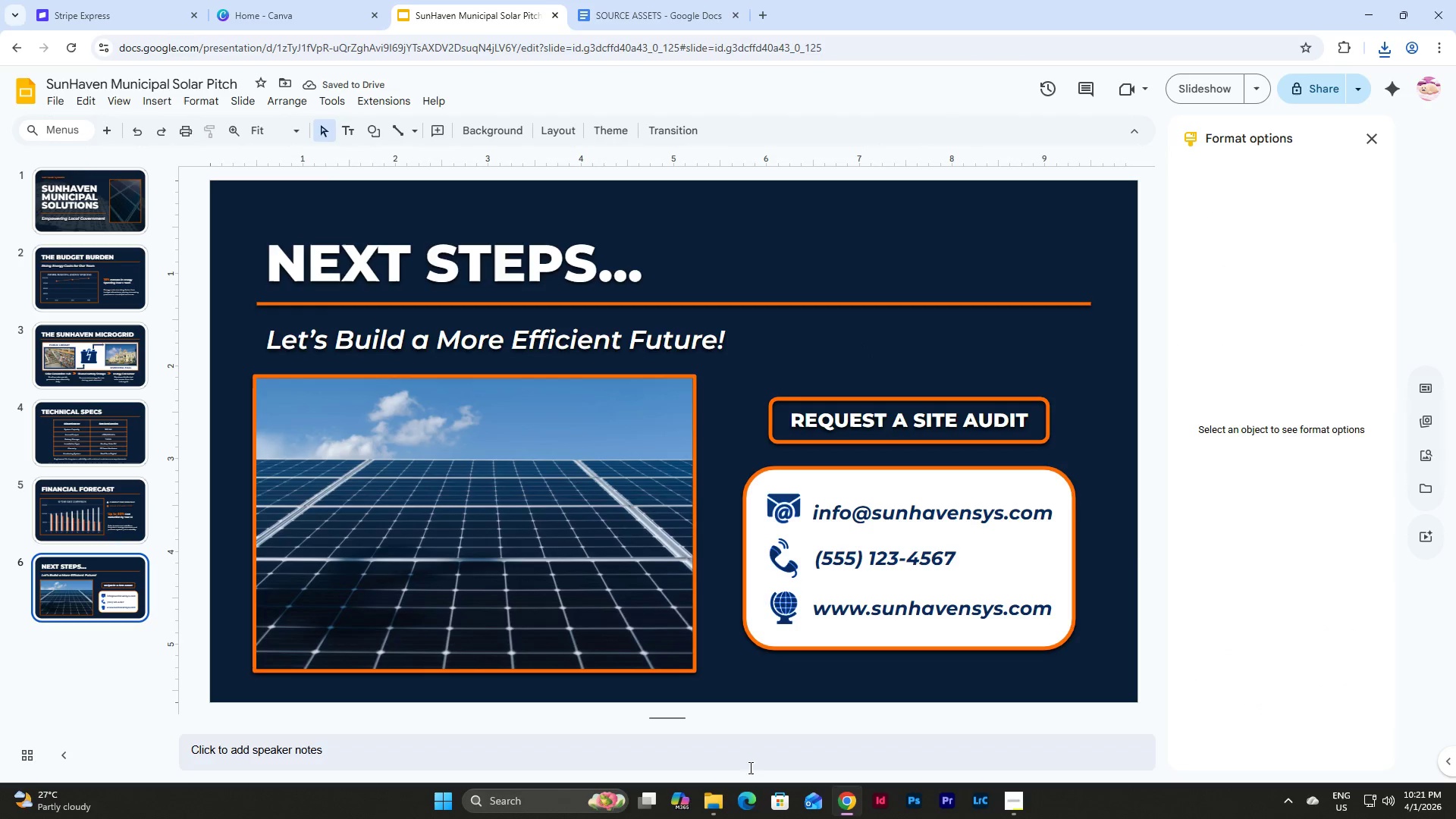 
left_click([708, 802])
 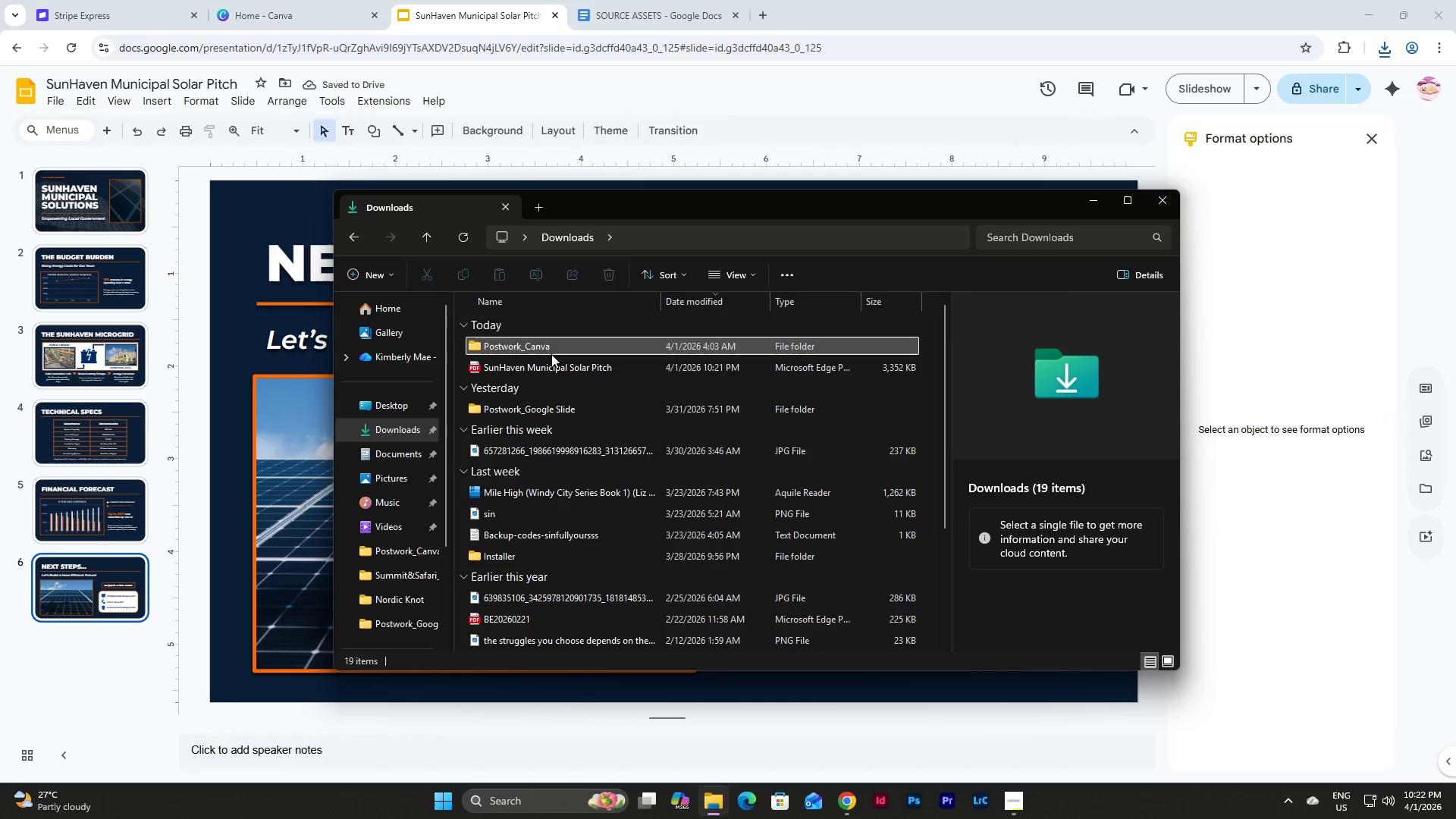 
double_click([553, 369])
 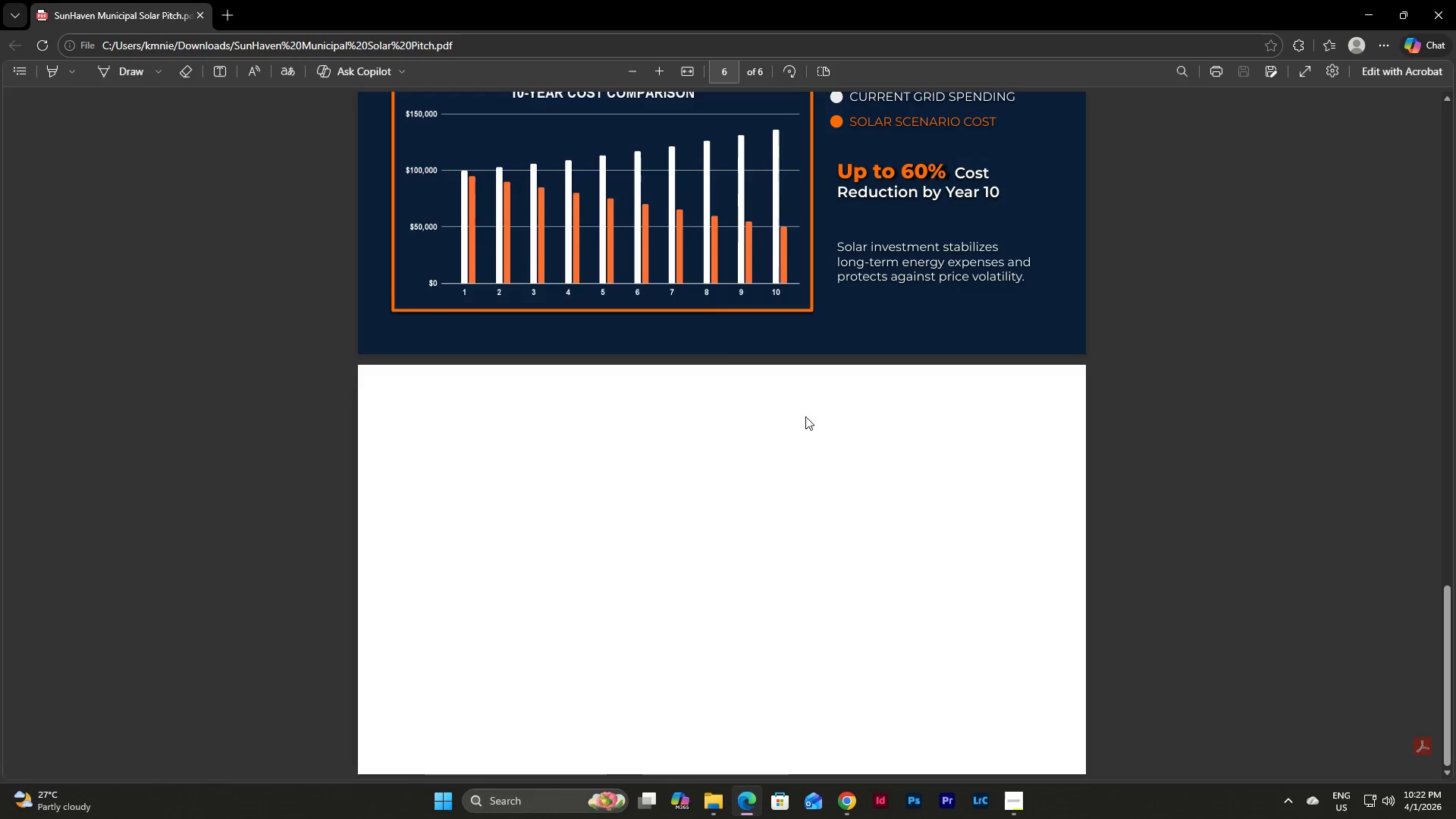 
scroll: coordinate [838, 462], scroll_direction: down, amount: 7.0
 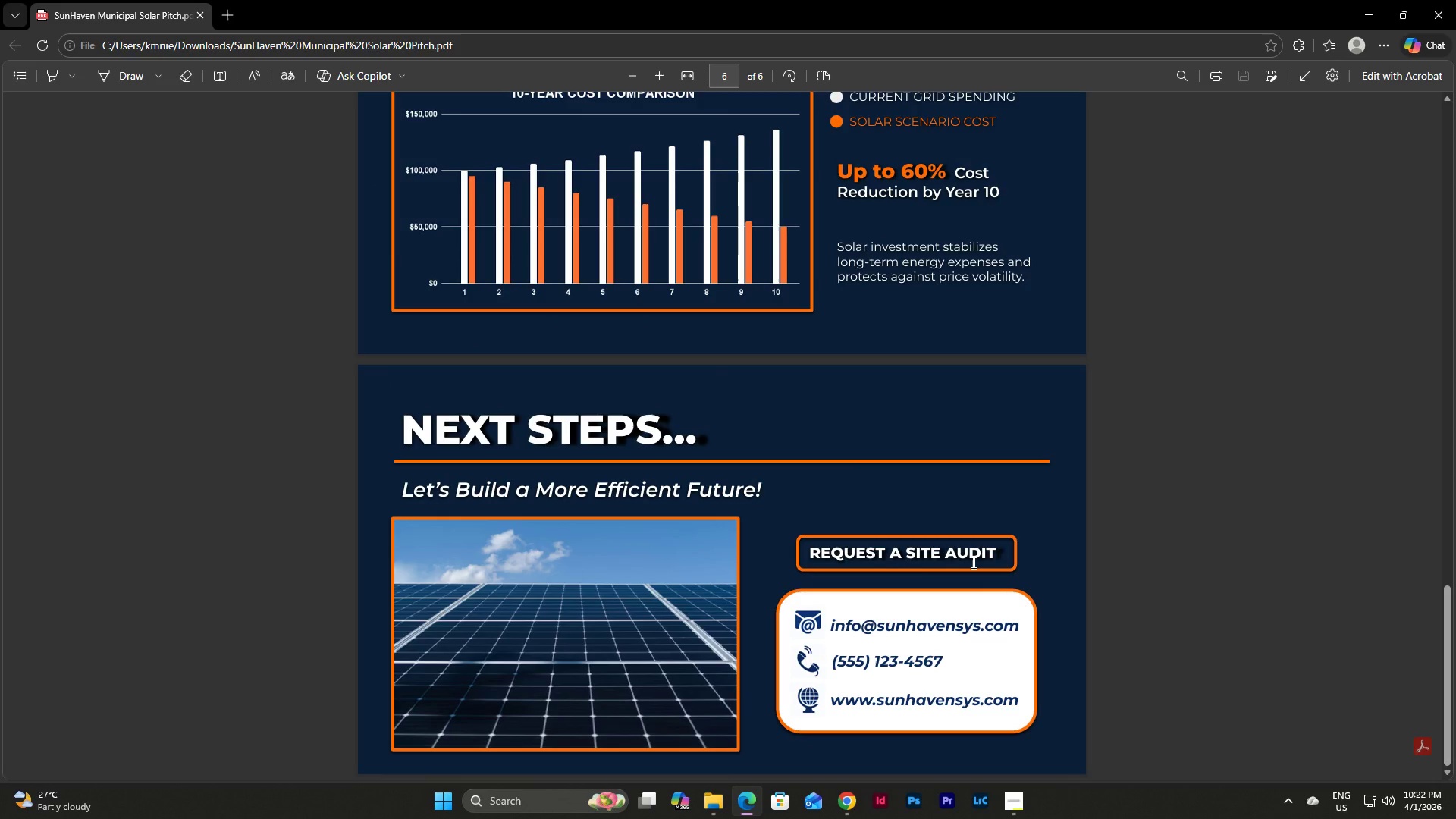 
scroll: coordinate [972, 562], scroll_direction: up, amount: 6.0
 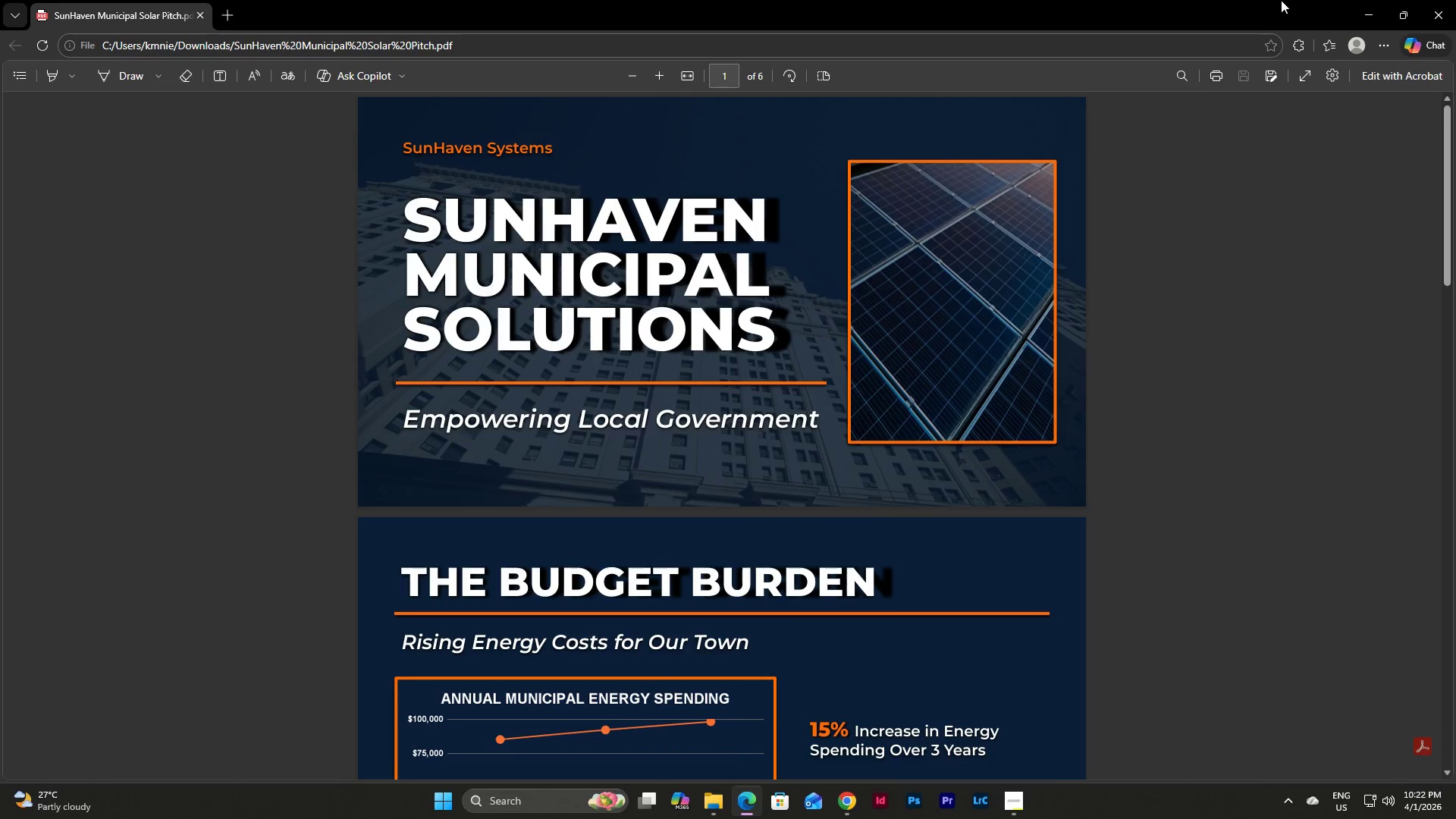 
left_click([1433, 6])
 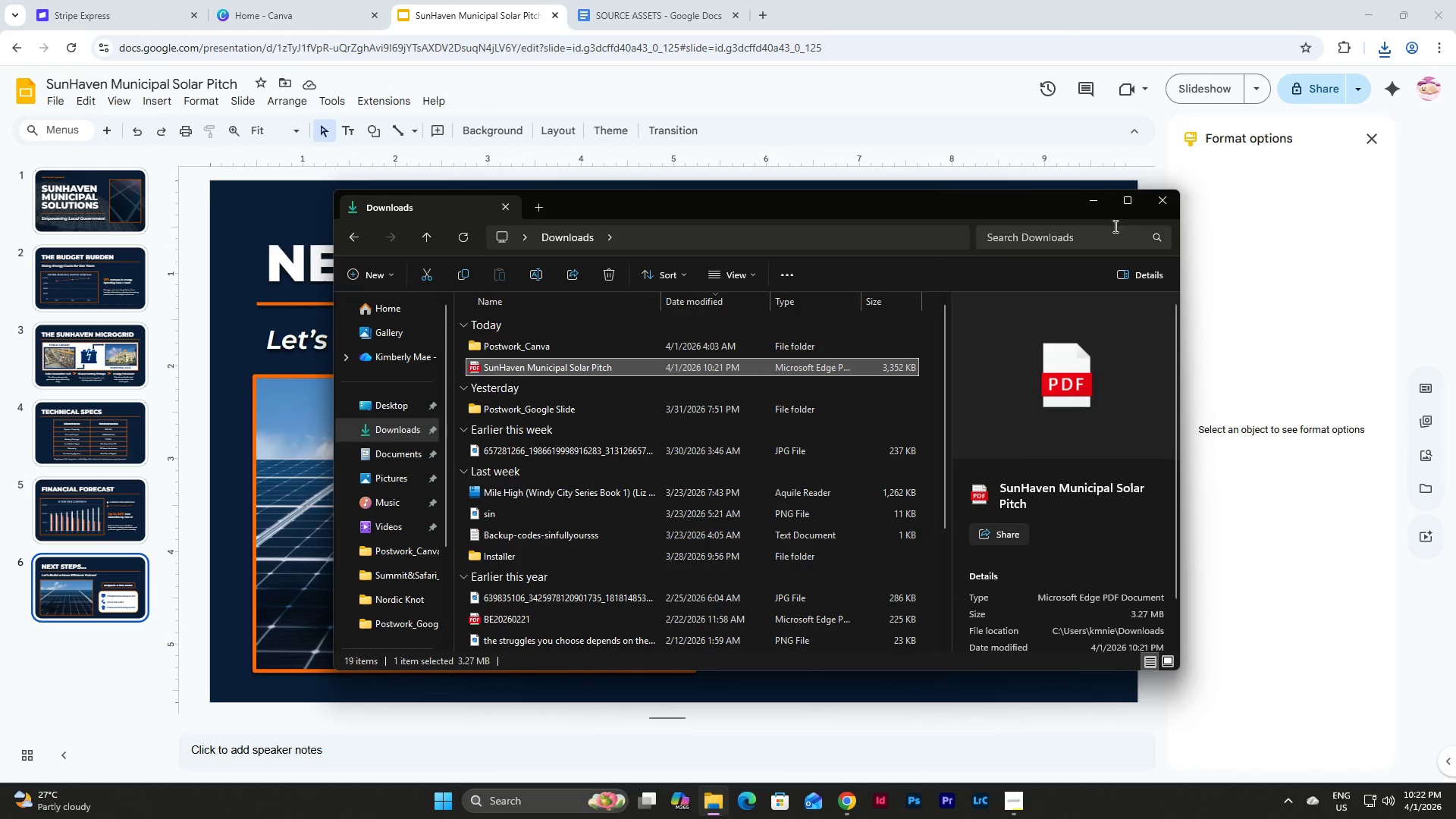 
left_click([1103, 199])
 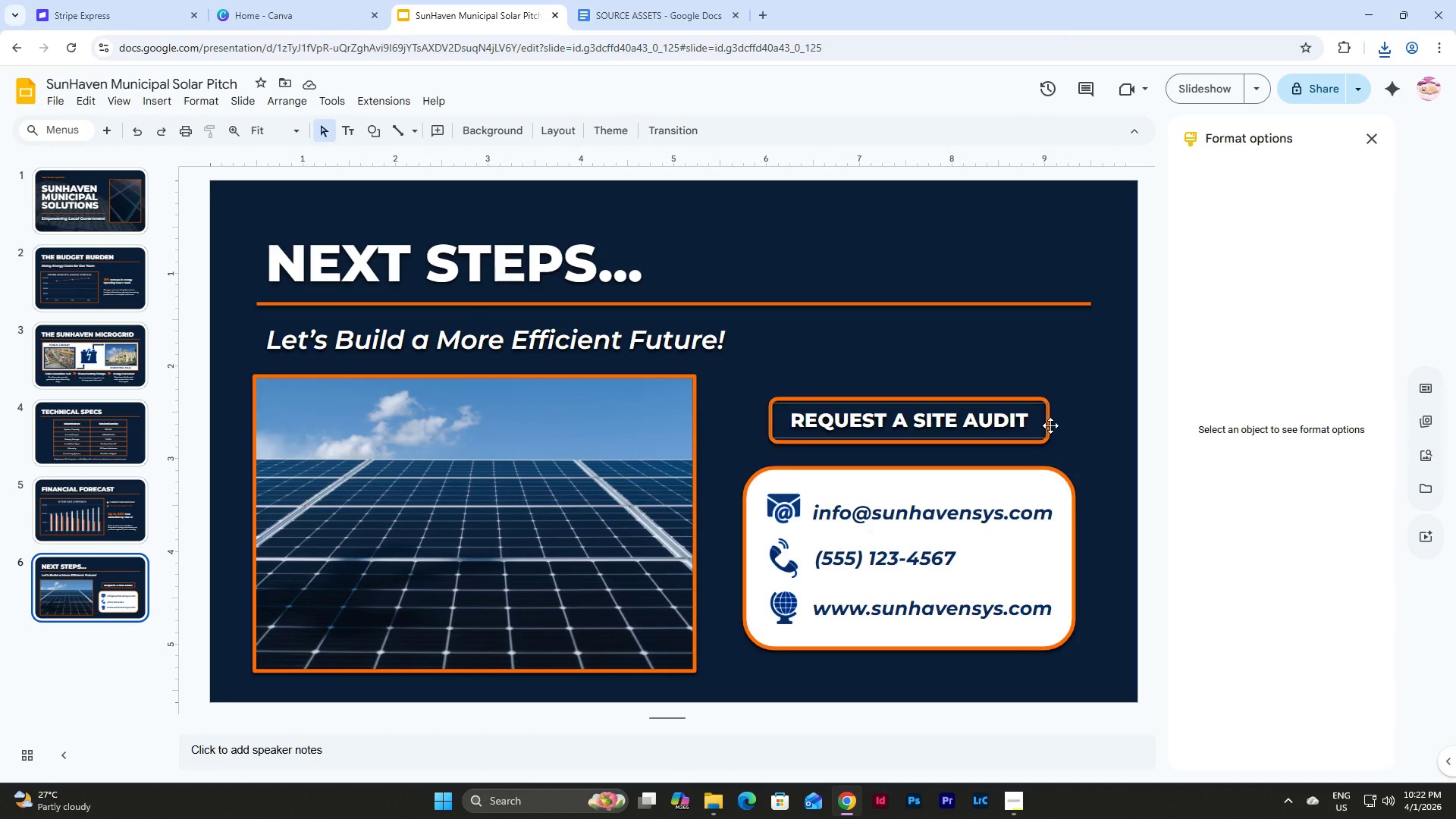 
left_click([1031, 416])
 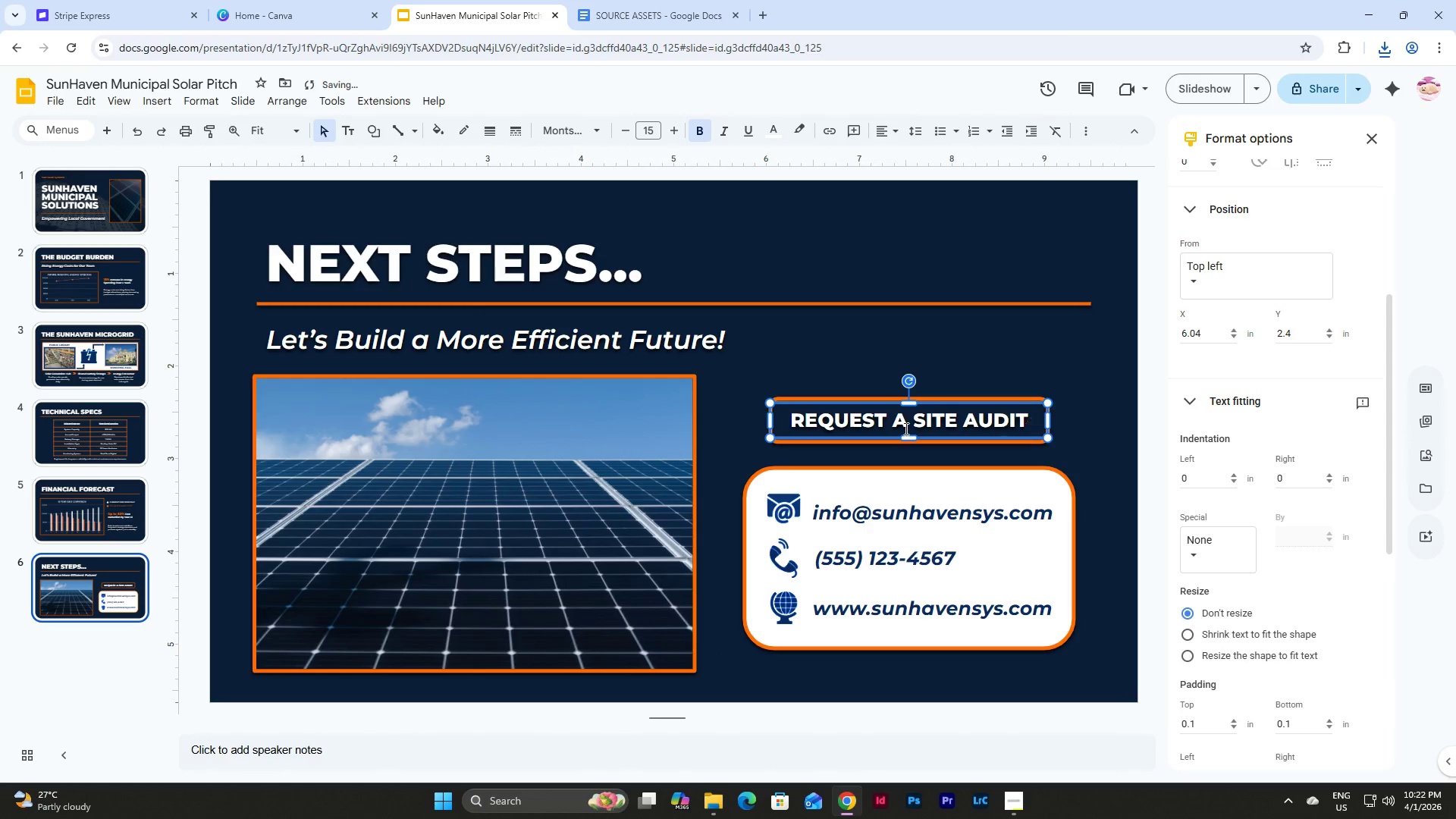 
left_click([833, 444])
 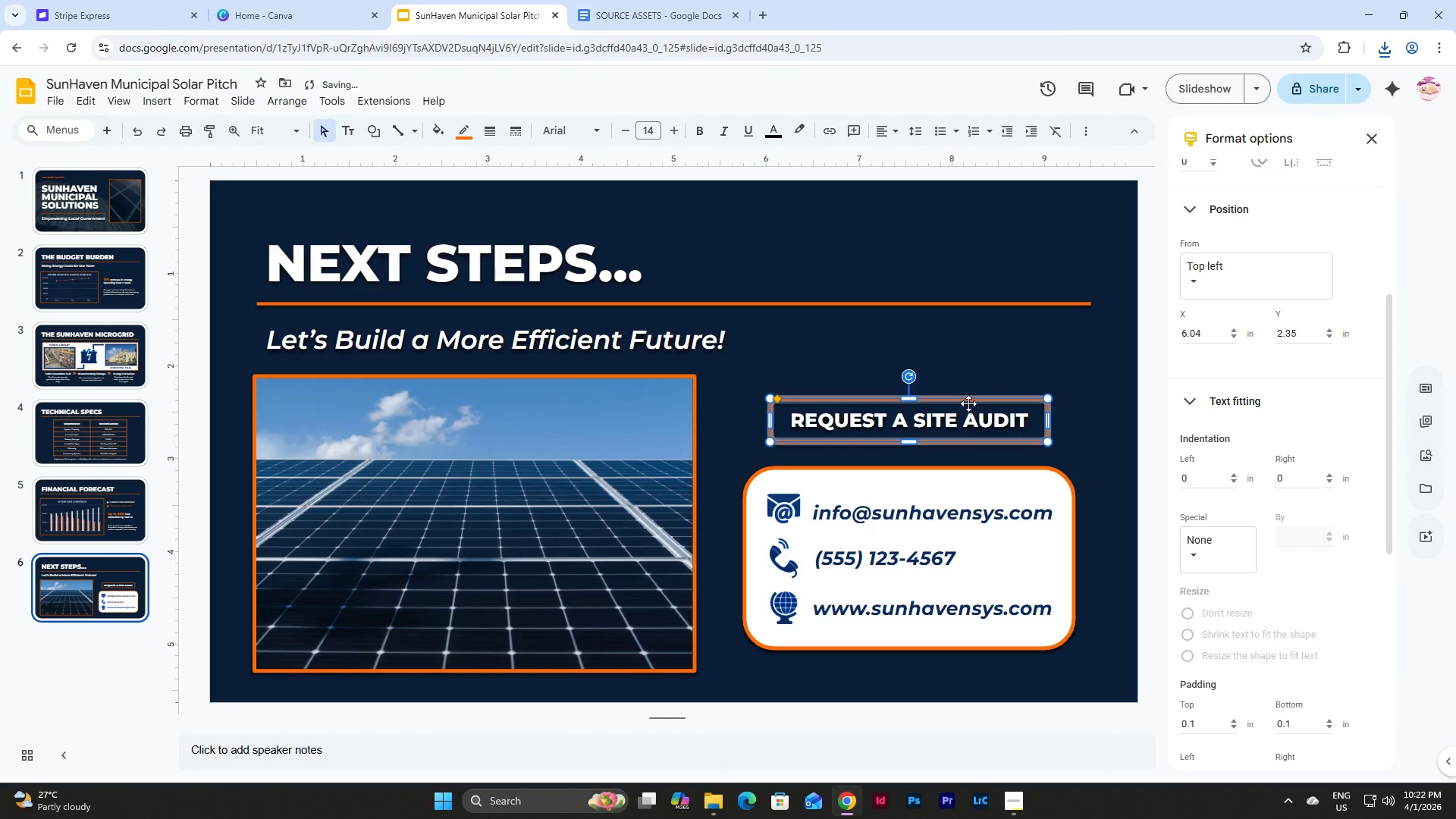 
left_click([1065, 402])
 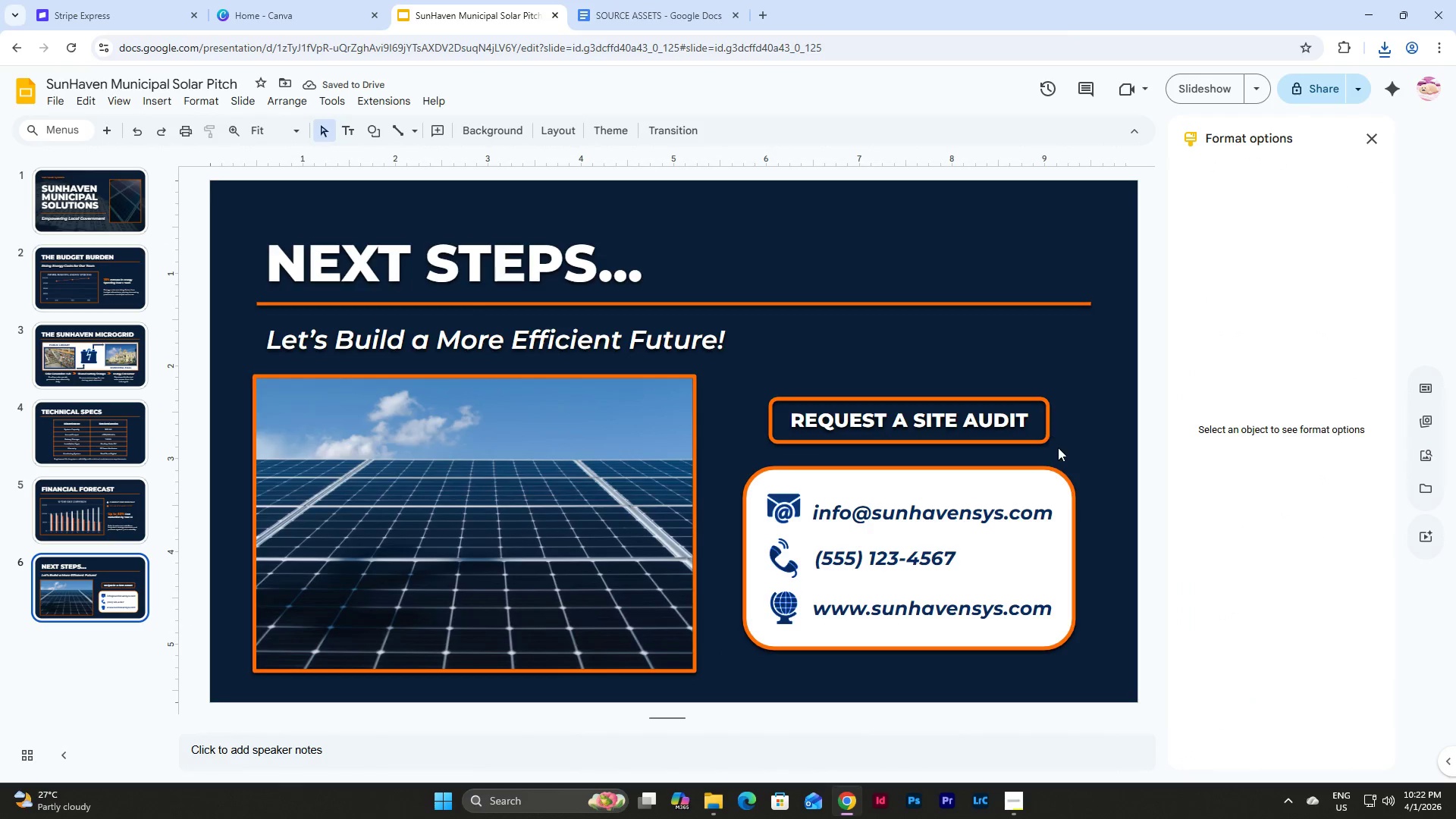 
left_click_drag(start_coordinate=[1058, 449], to_coordinate=[1044, 443])
 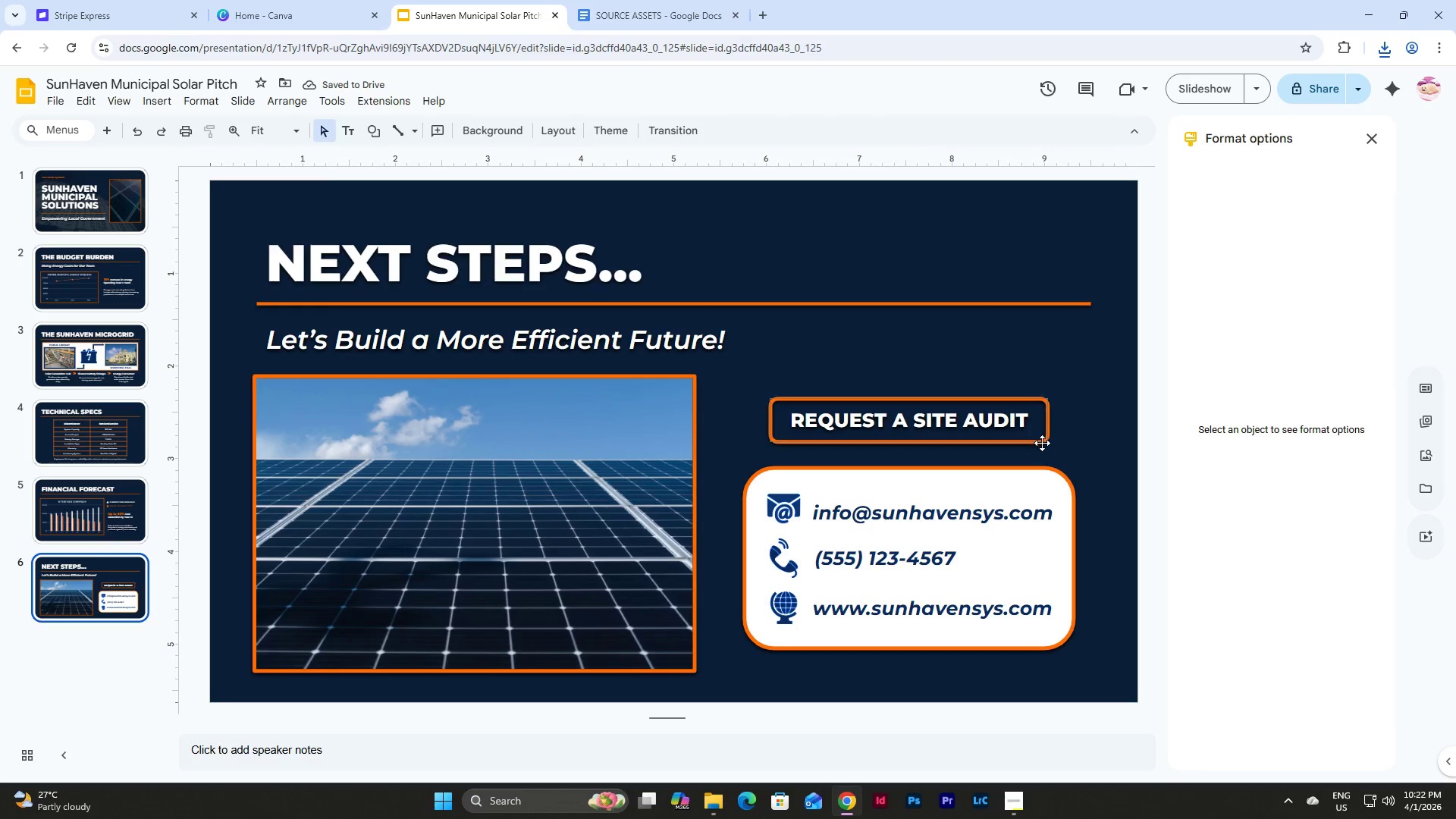 
left_click([1042, 443])
 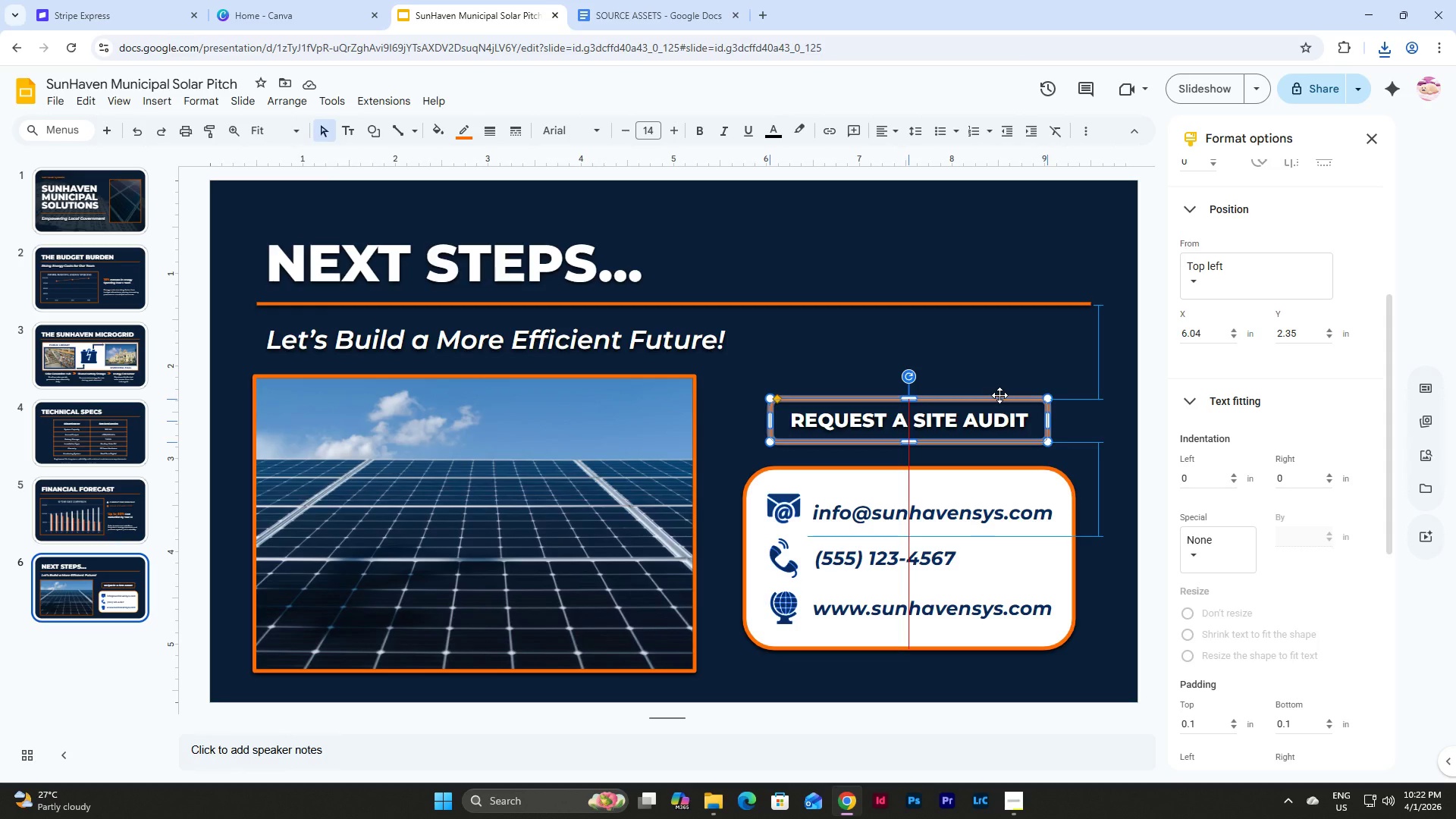 
wait(6.76)
 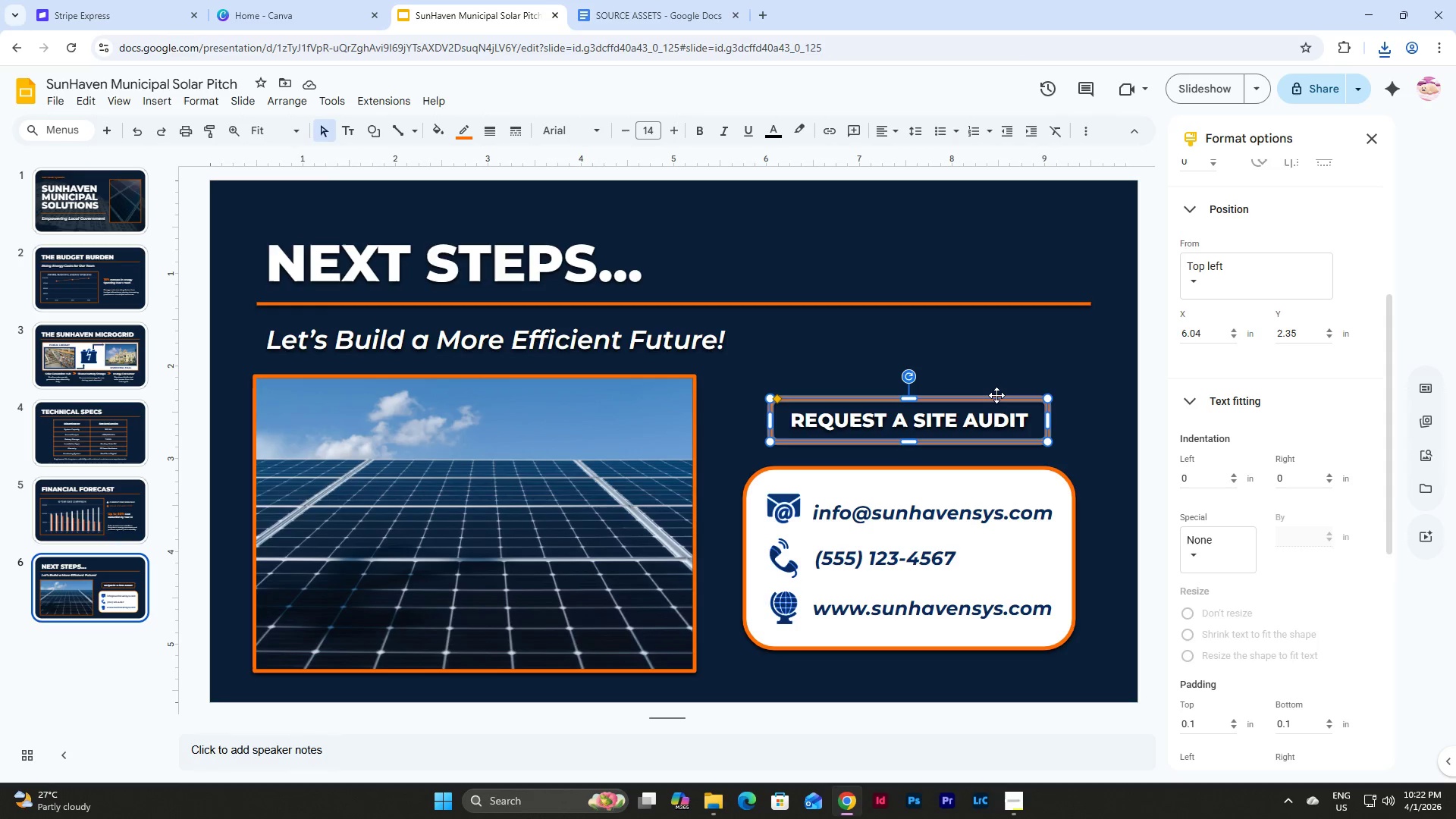 
left_click([1062, 394])
 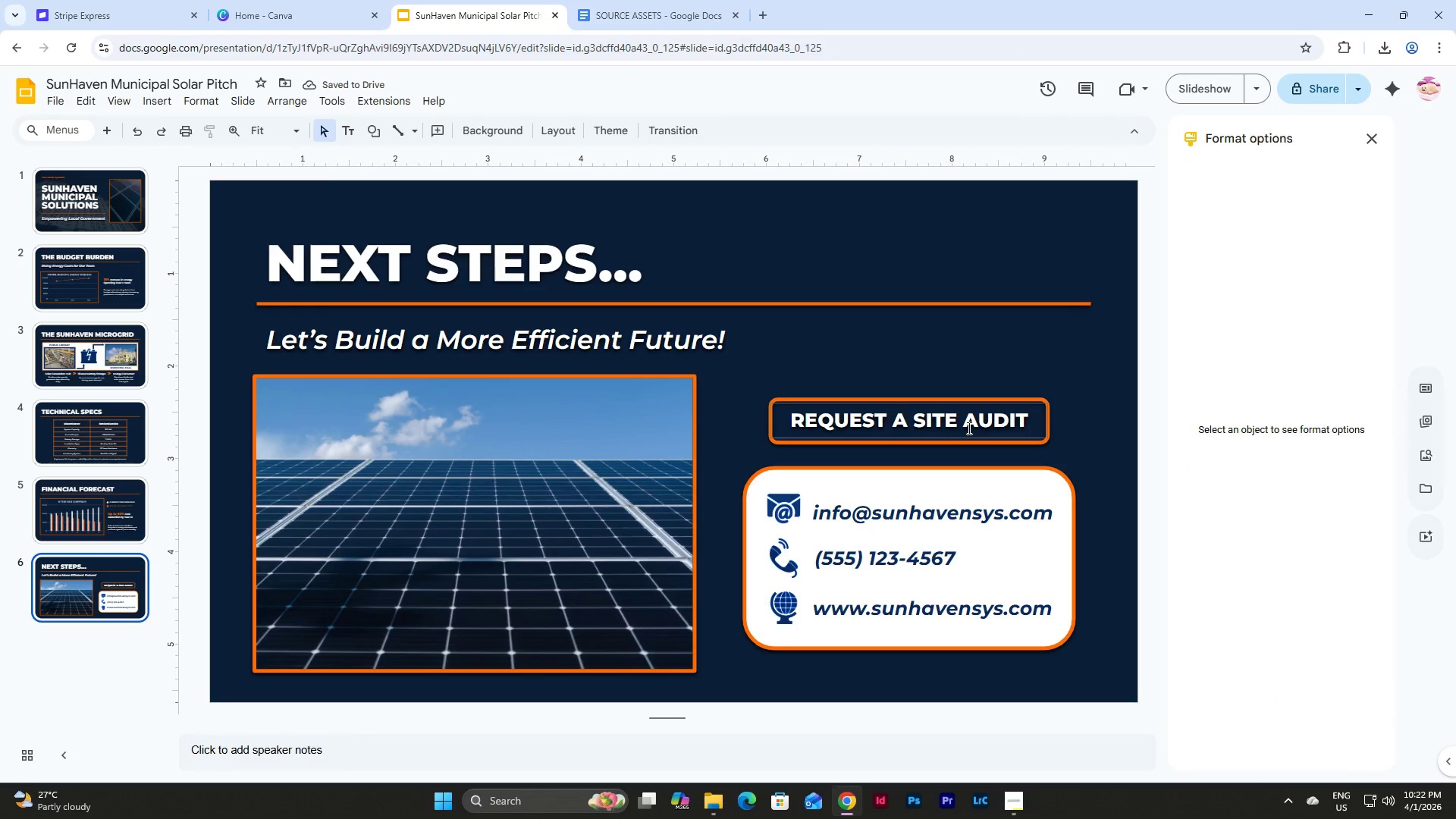 
left_click([962, 419])
 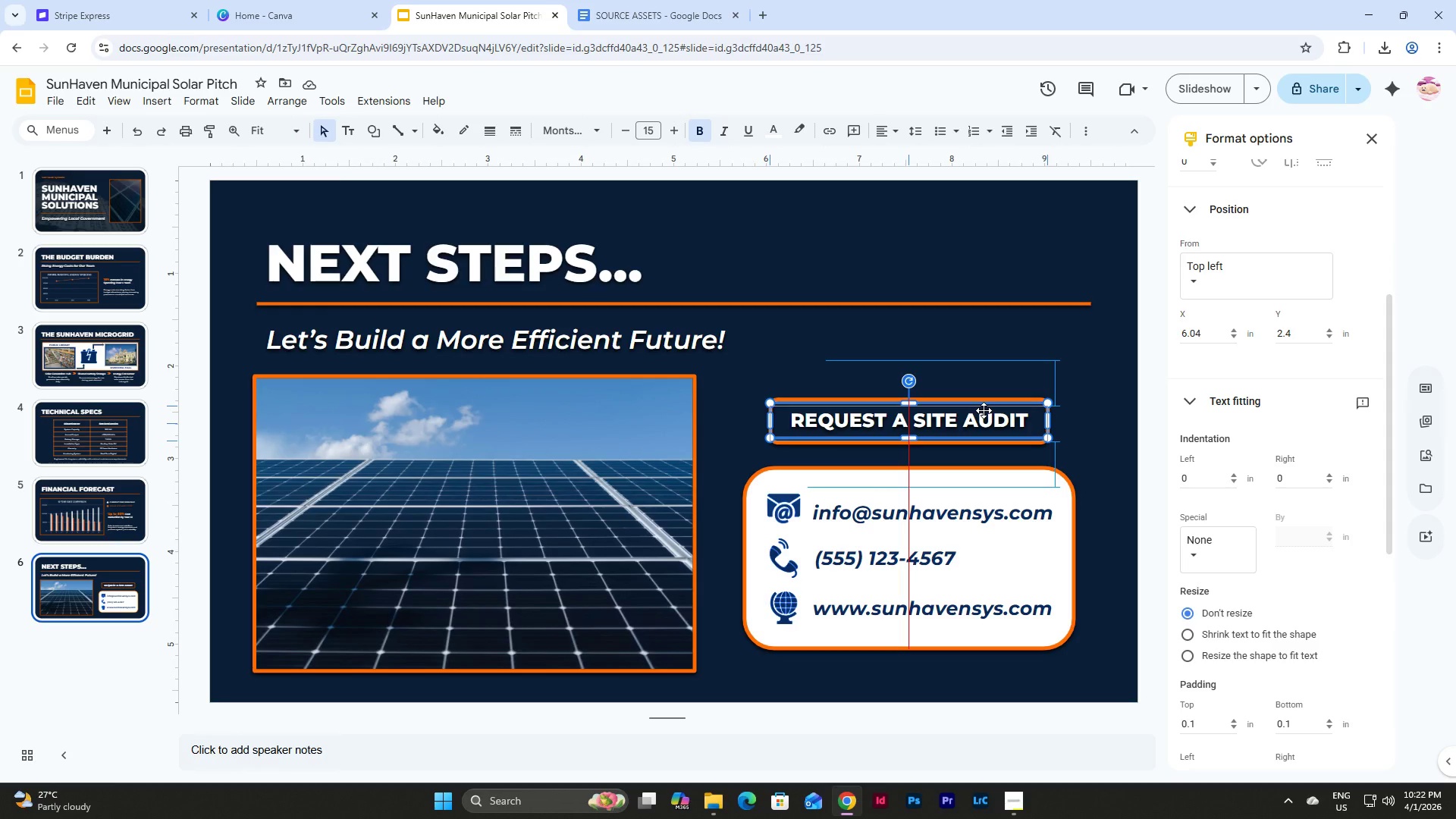 
wait(9.25)
 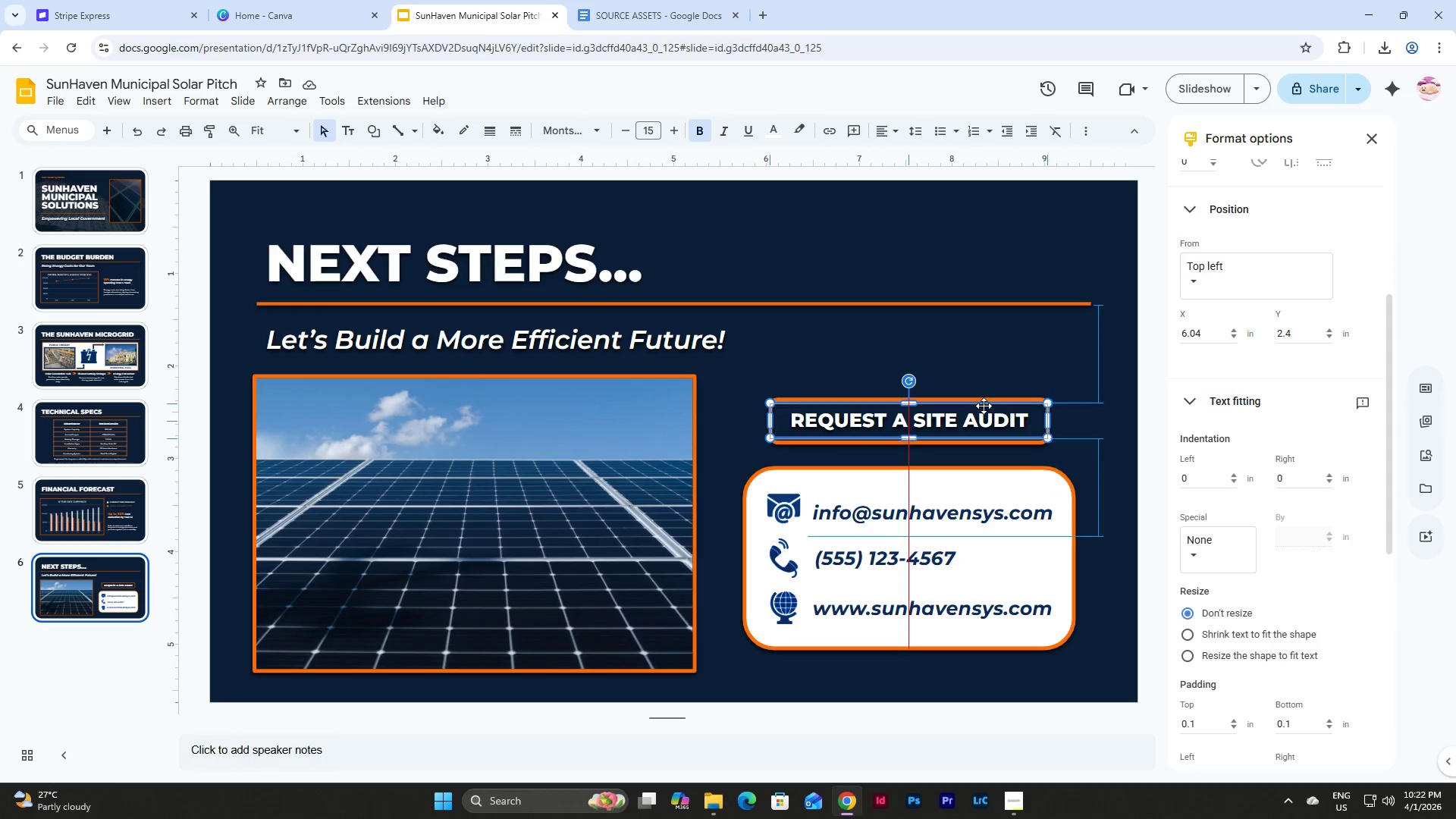 
key(Control+Z)
 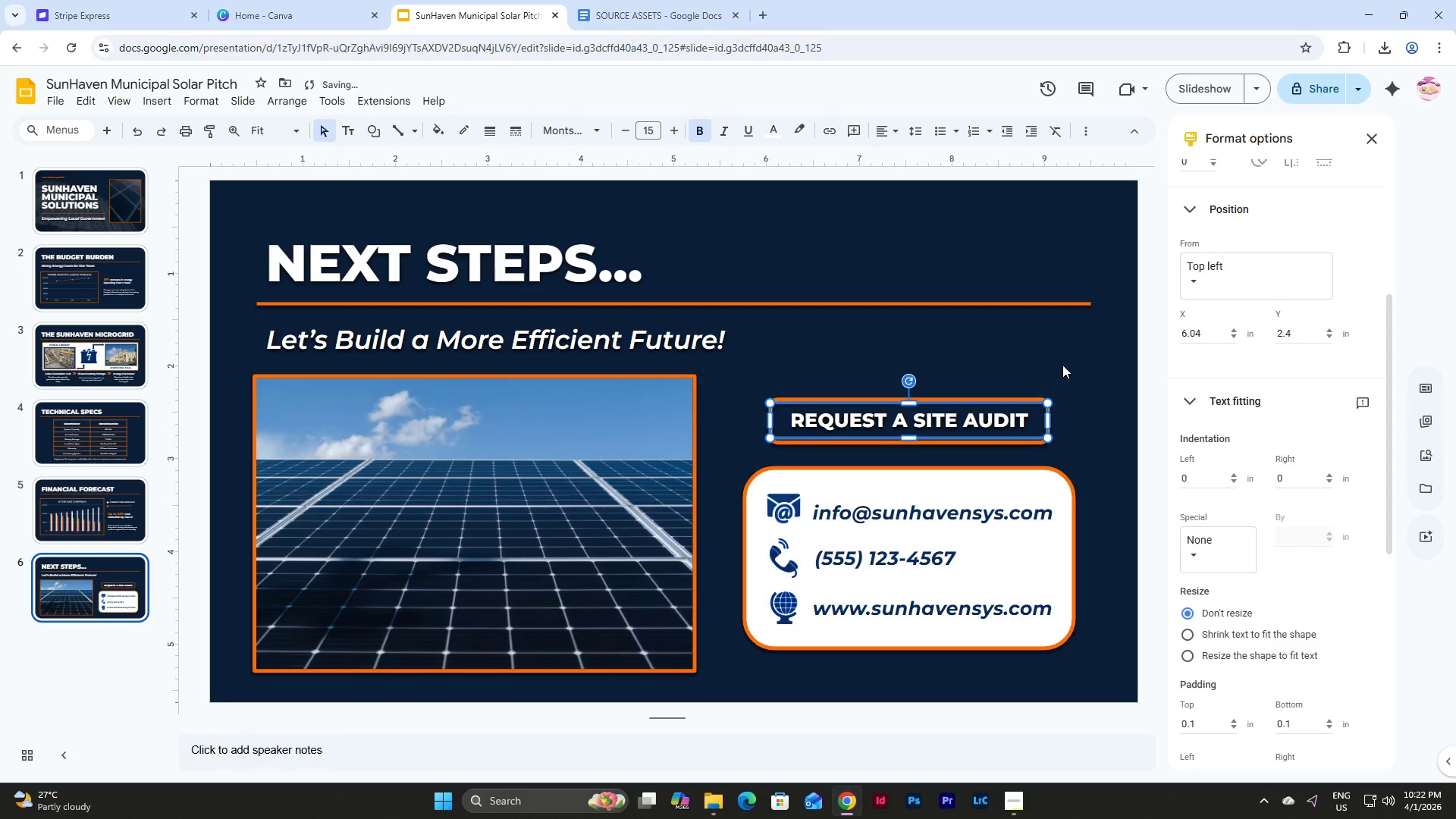 
left_click([1059, 350])
 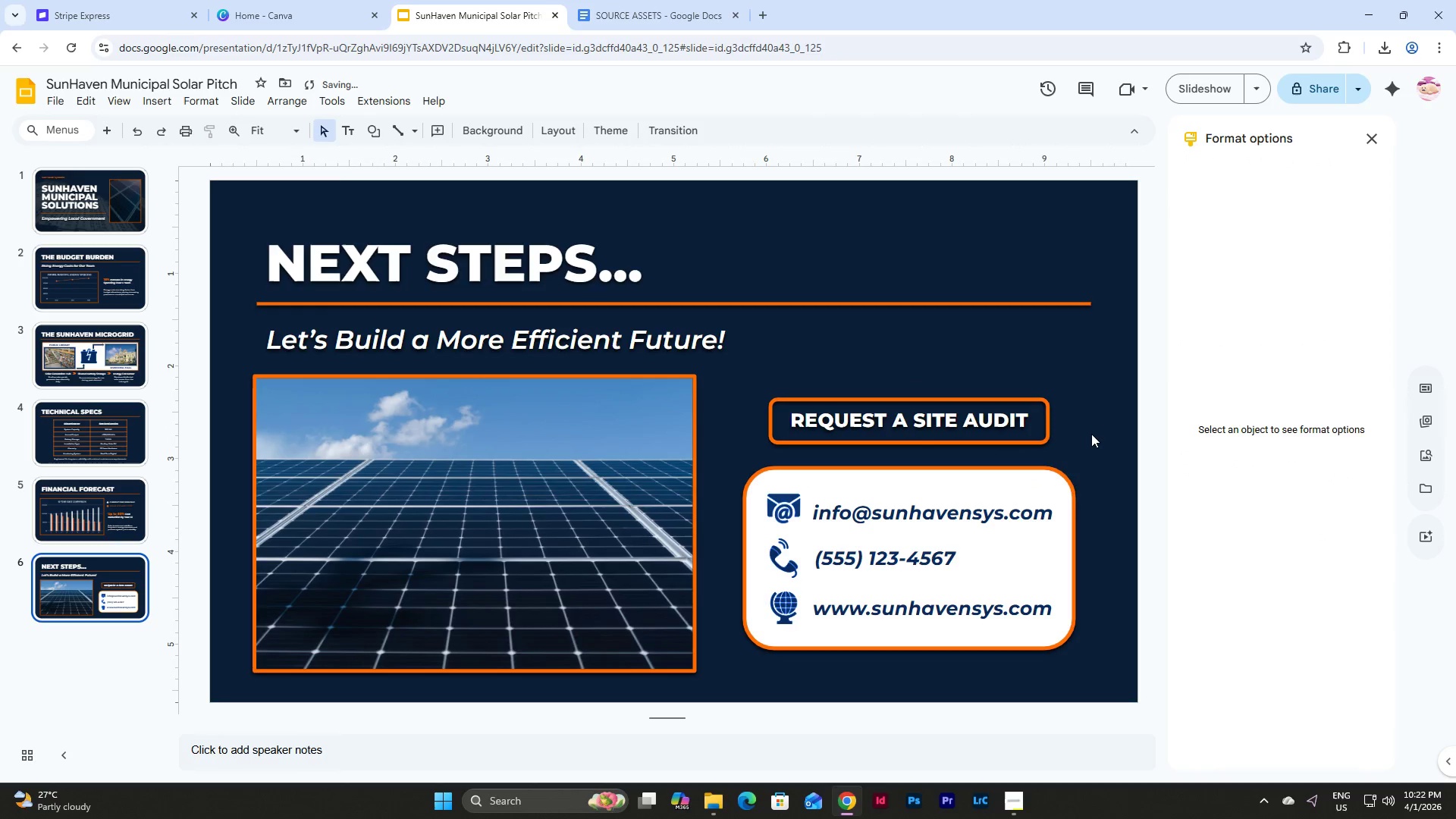 
left_click_drag(start_coordinate=[1091, 450], to_coordinate=[756, 378])
 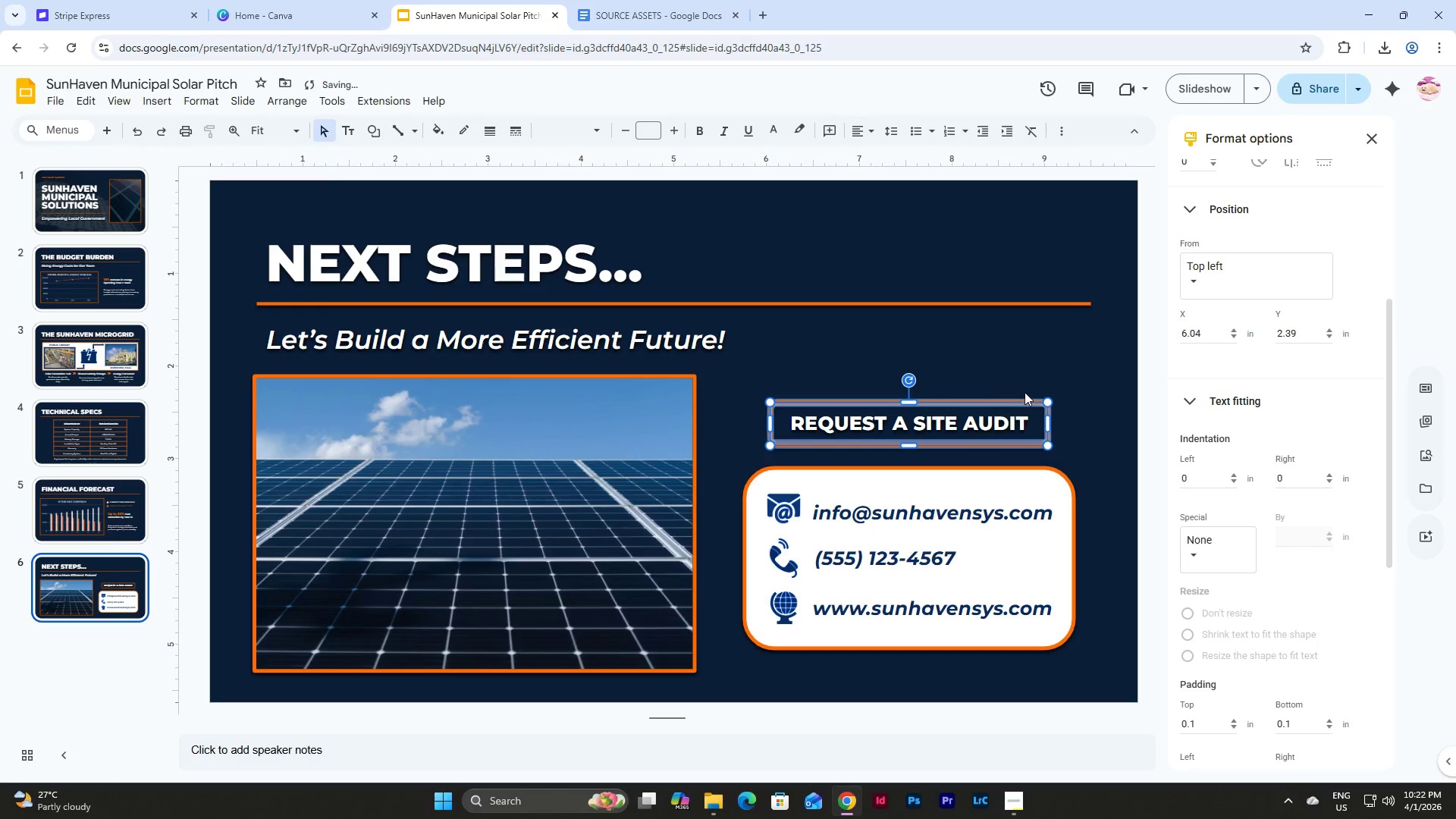 
left_click_drag(start_coordinate=[977, 429], to_coordinate=[979, 423])
 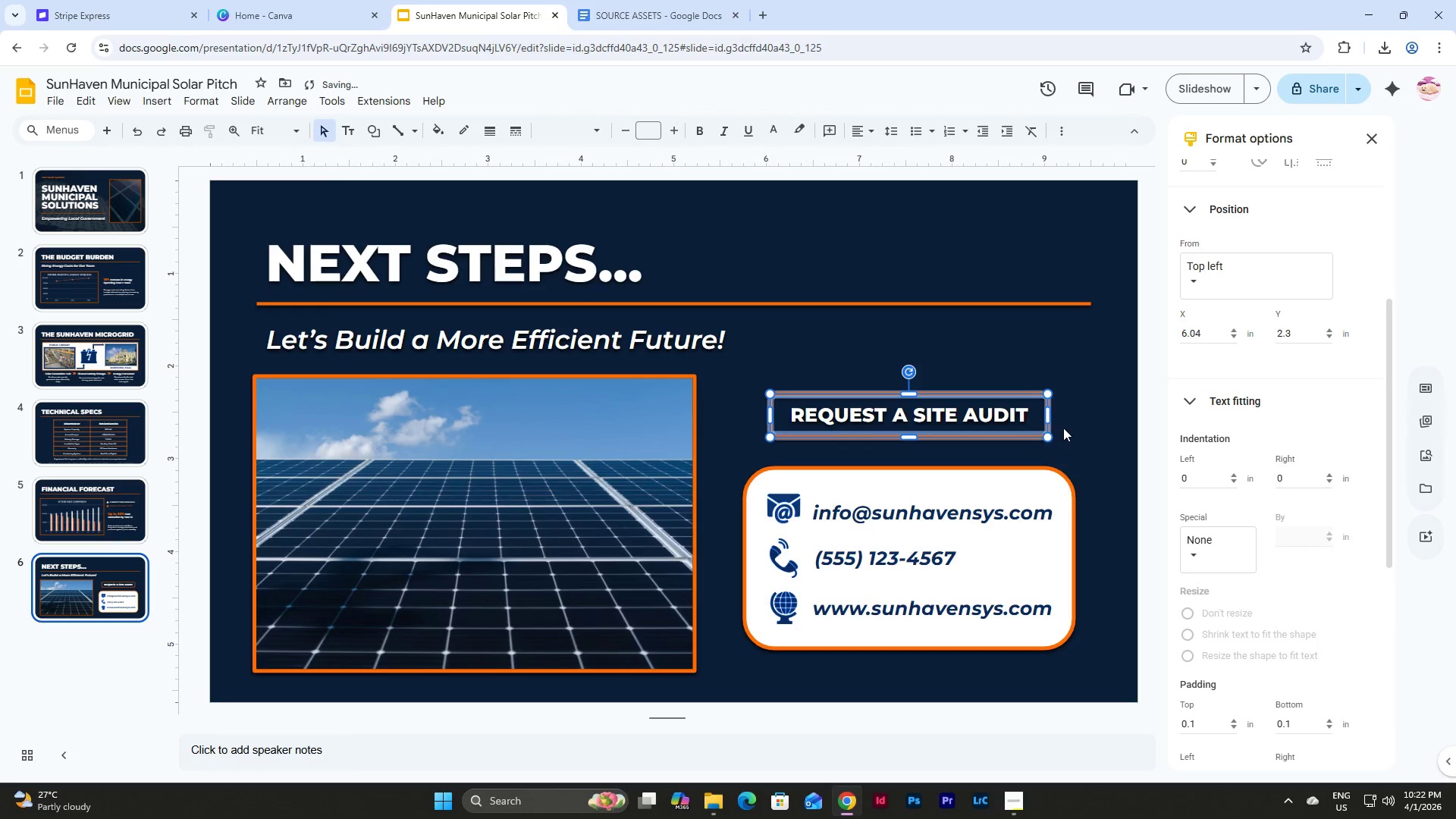 
left_click([1063, 428])
 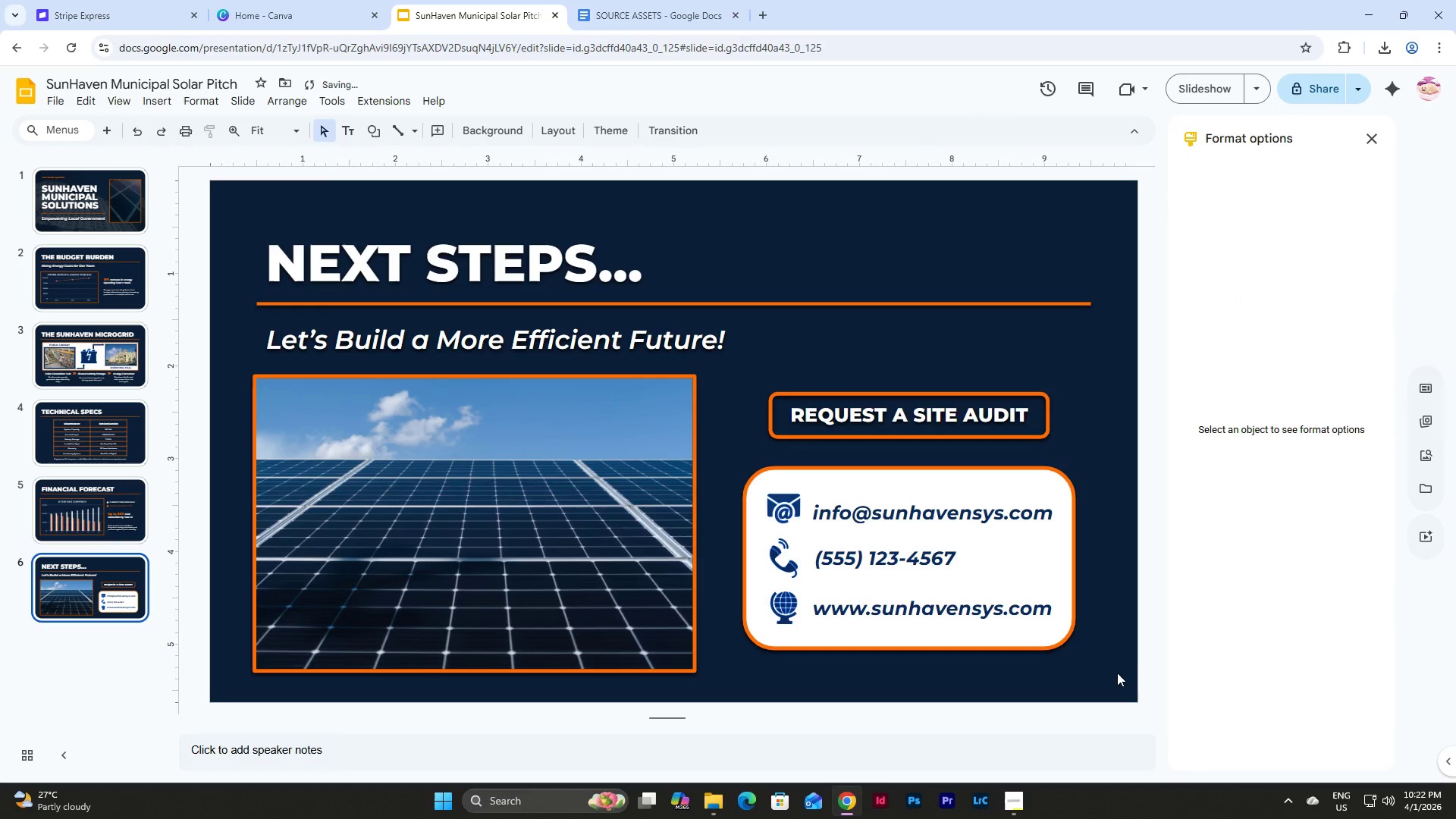 
left_click_drag(start_coordinate=[1114, 673], to_coordinate=[731, 371])
 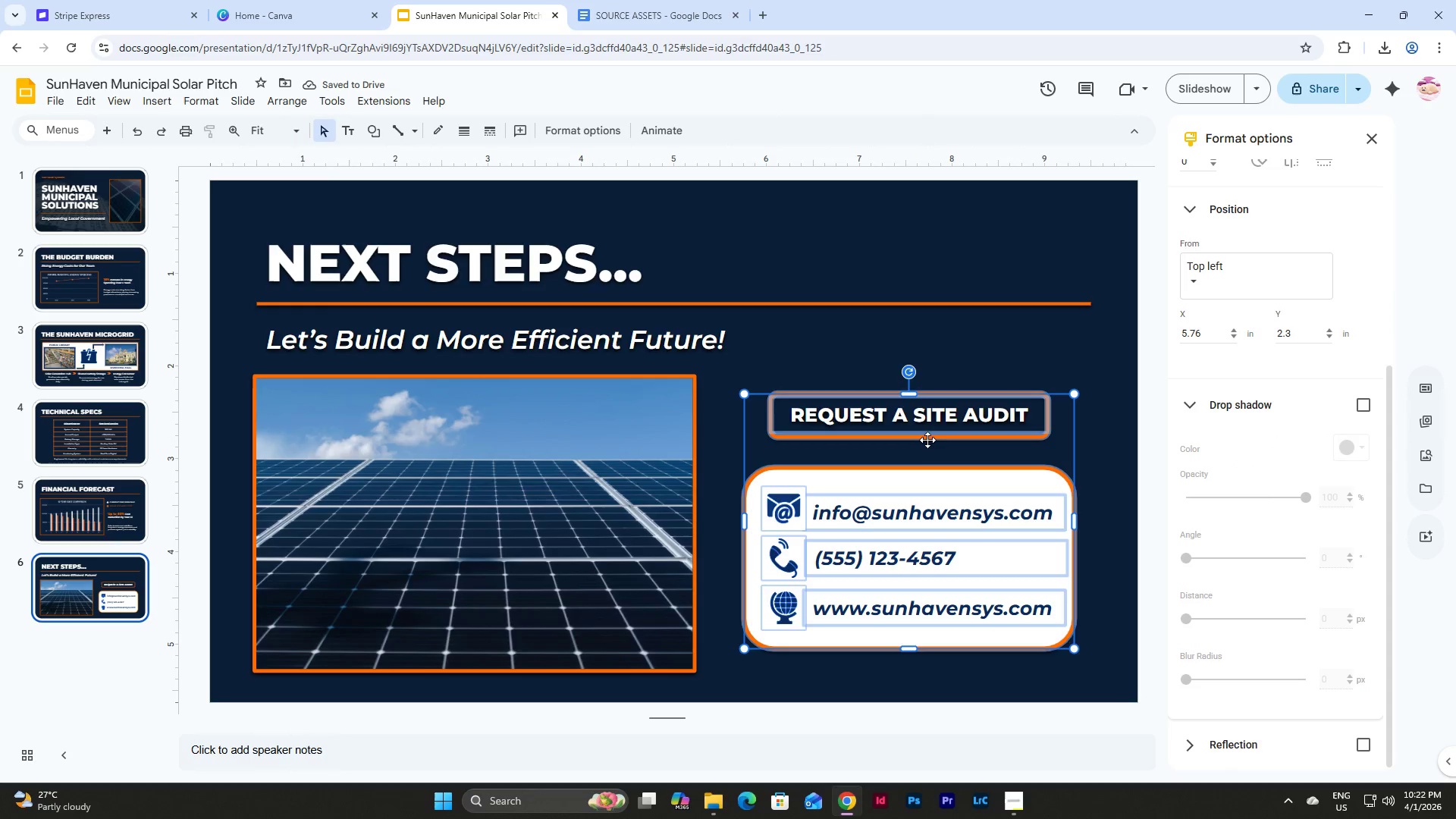 
left_click_drag(start_coordinate=[927, 435], to_coordinate=[927, 439])
 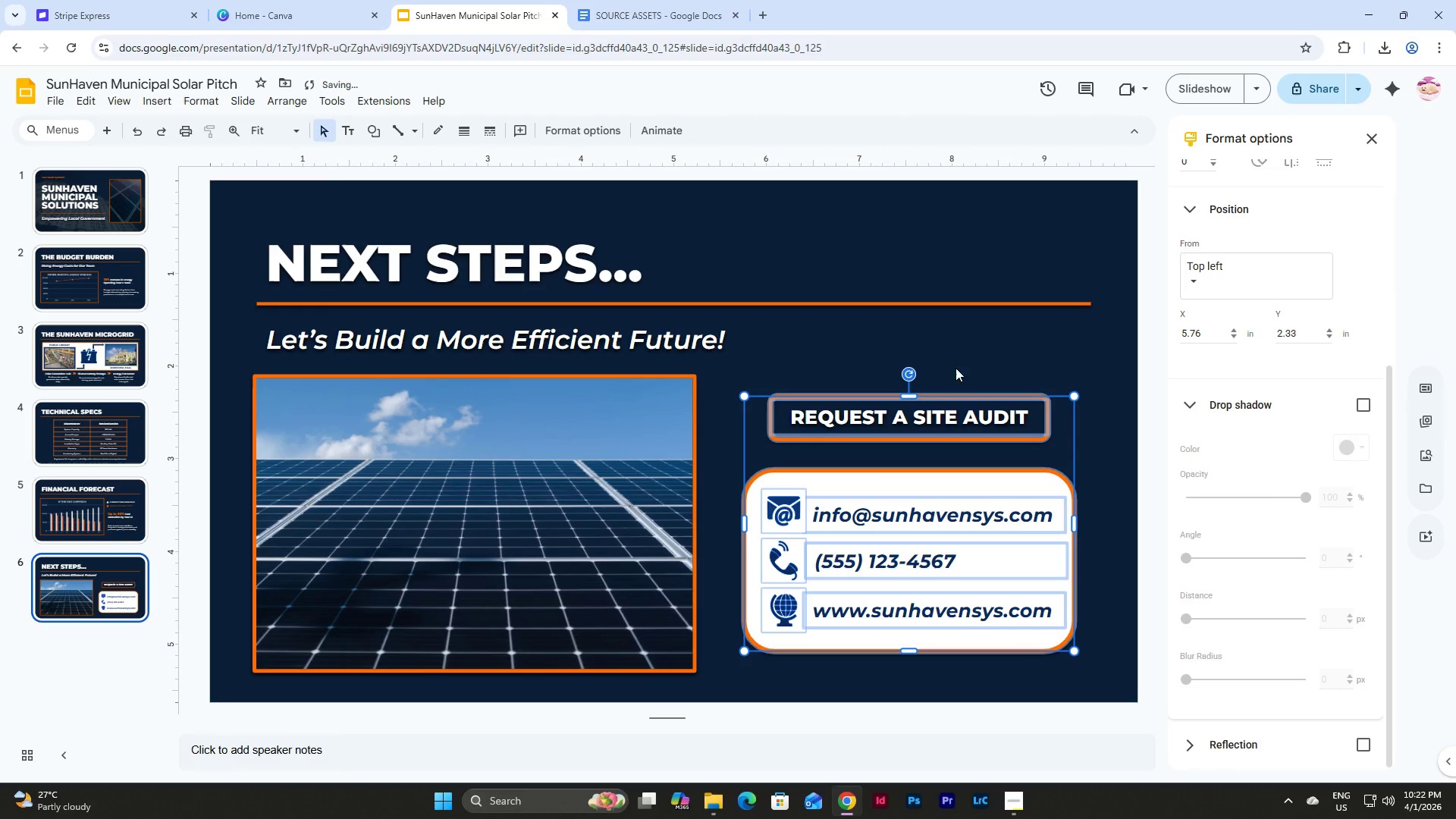 
left_click([964, 344])
 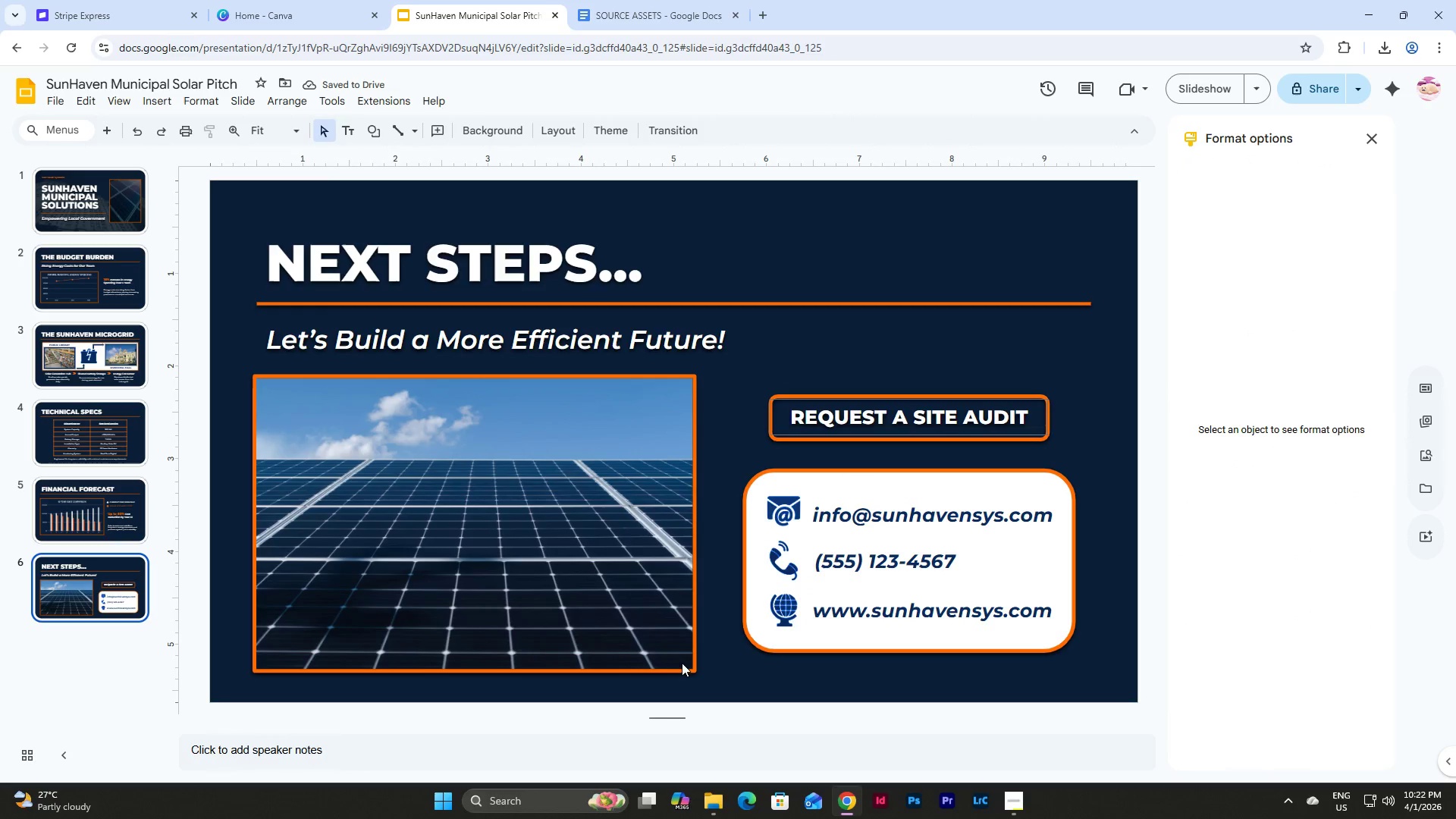 
left_click([717, 811])
 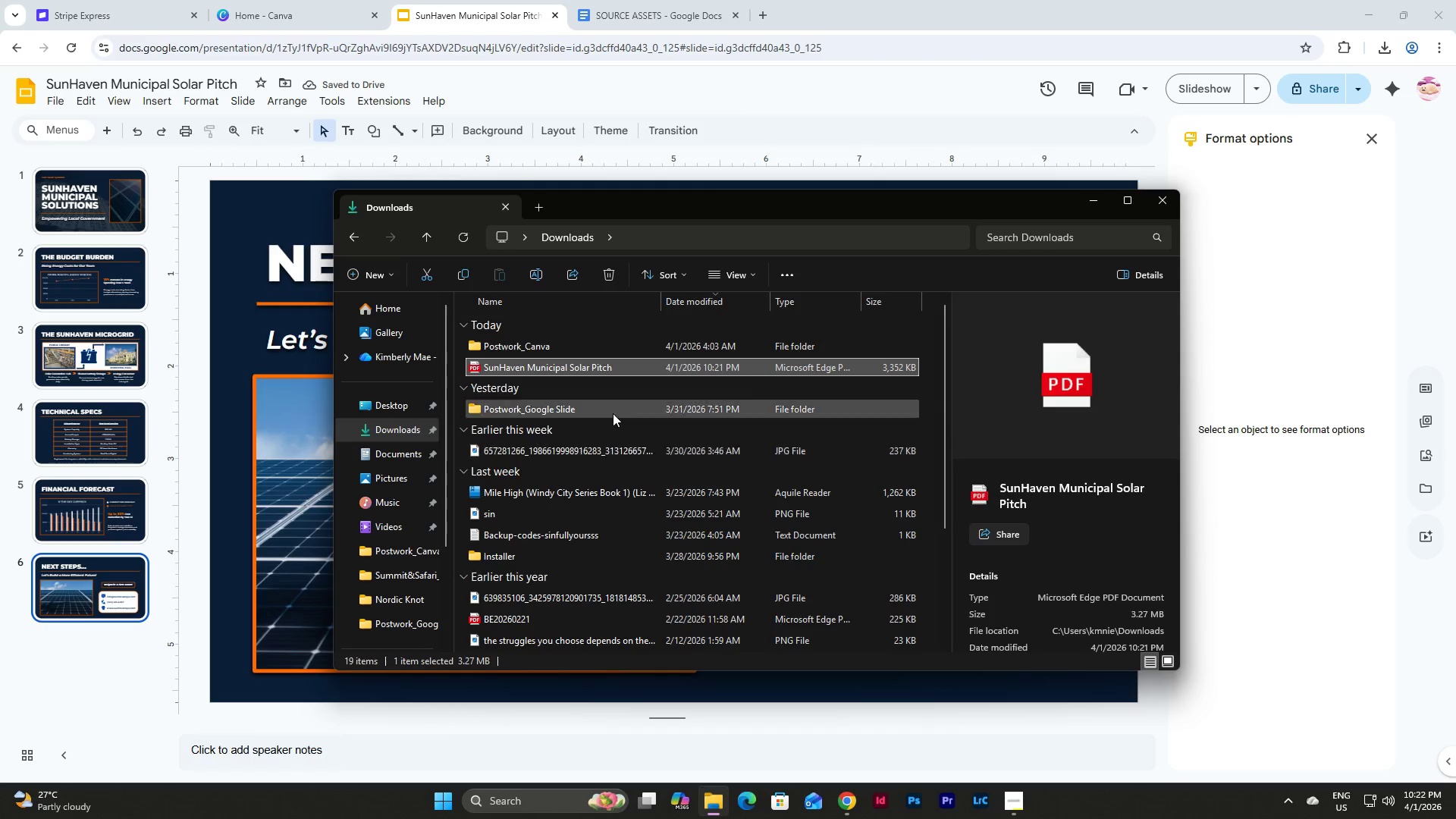 
left_click([622, 369])
 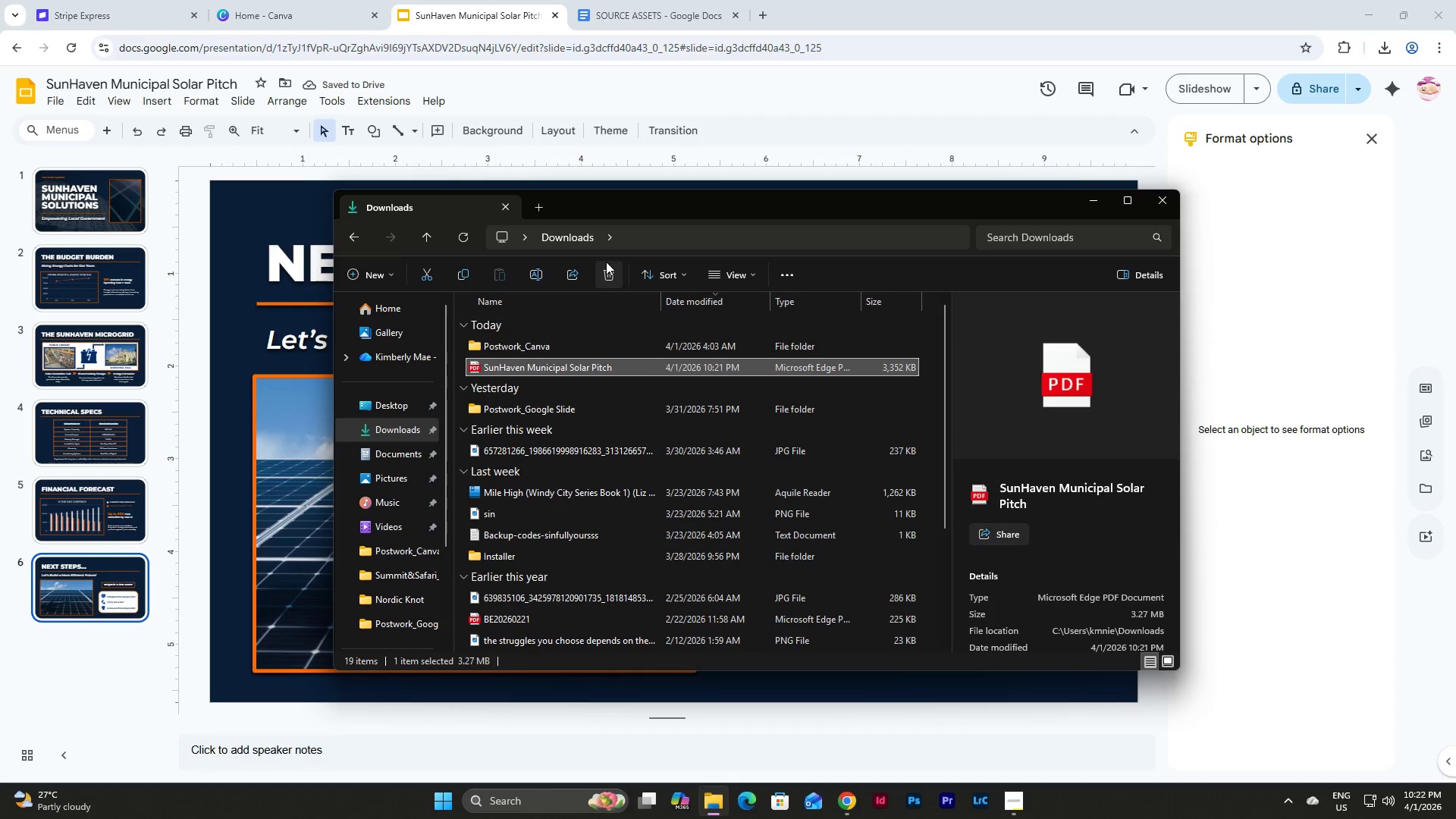 
left_click([608, 267])
 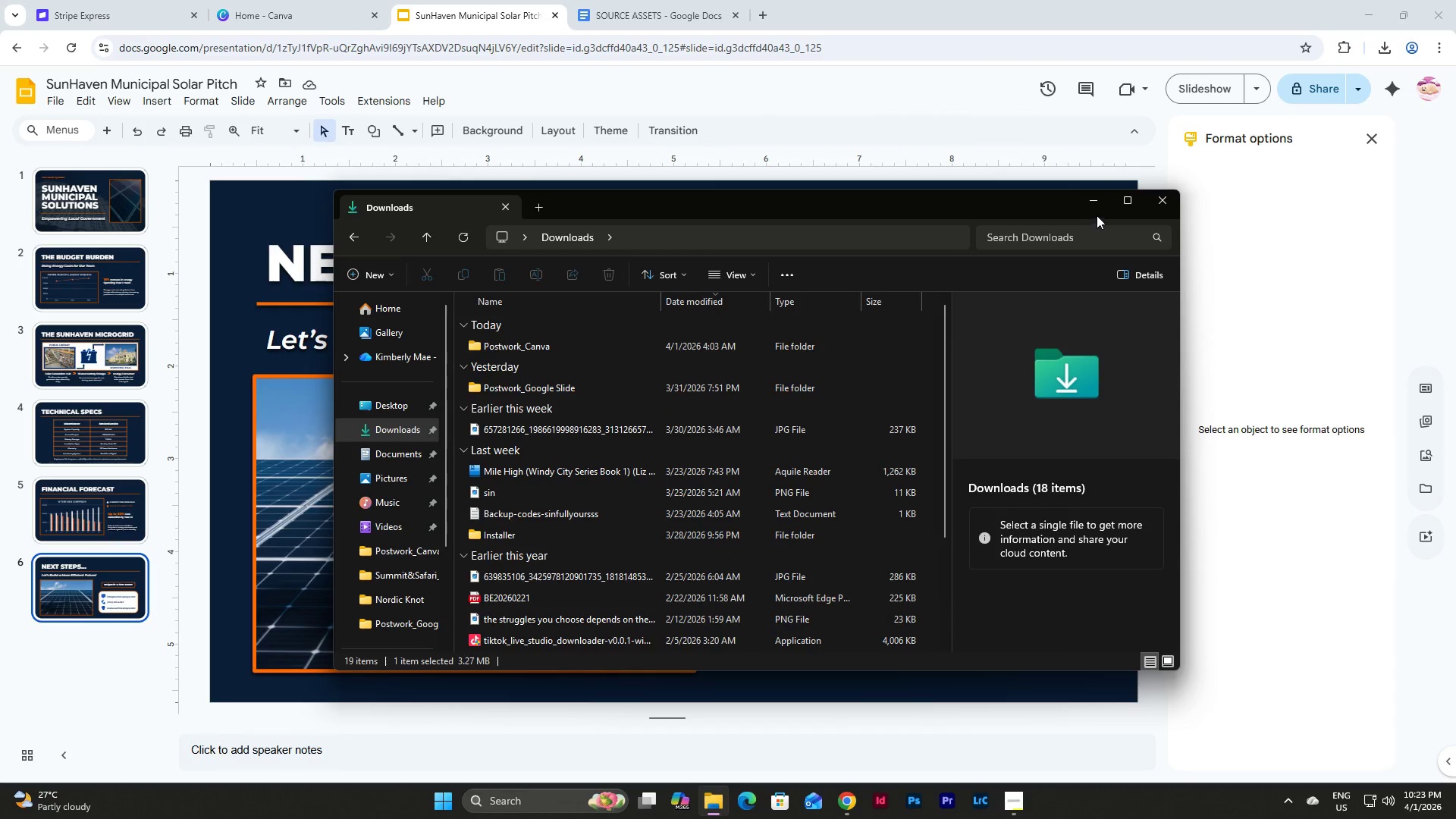 
left_click([1097, 206])
 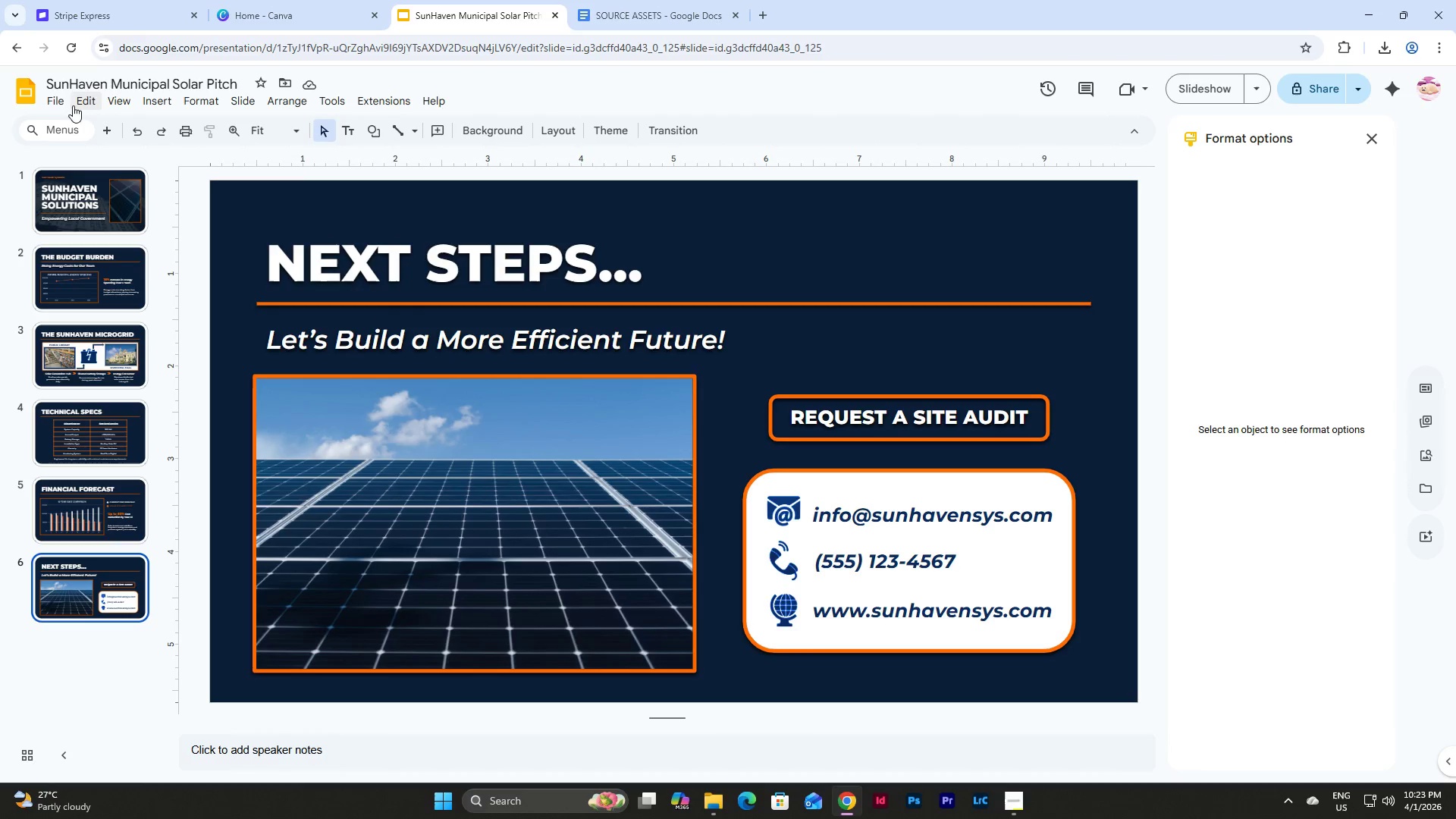 
left_click([62, 104])
 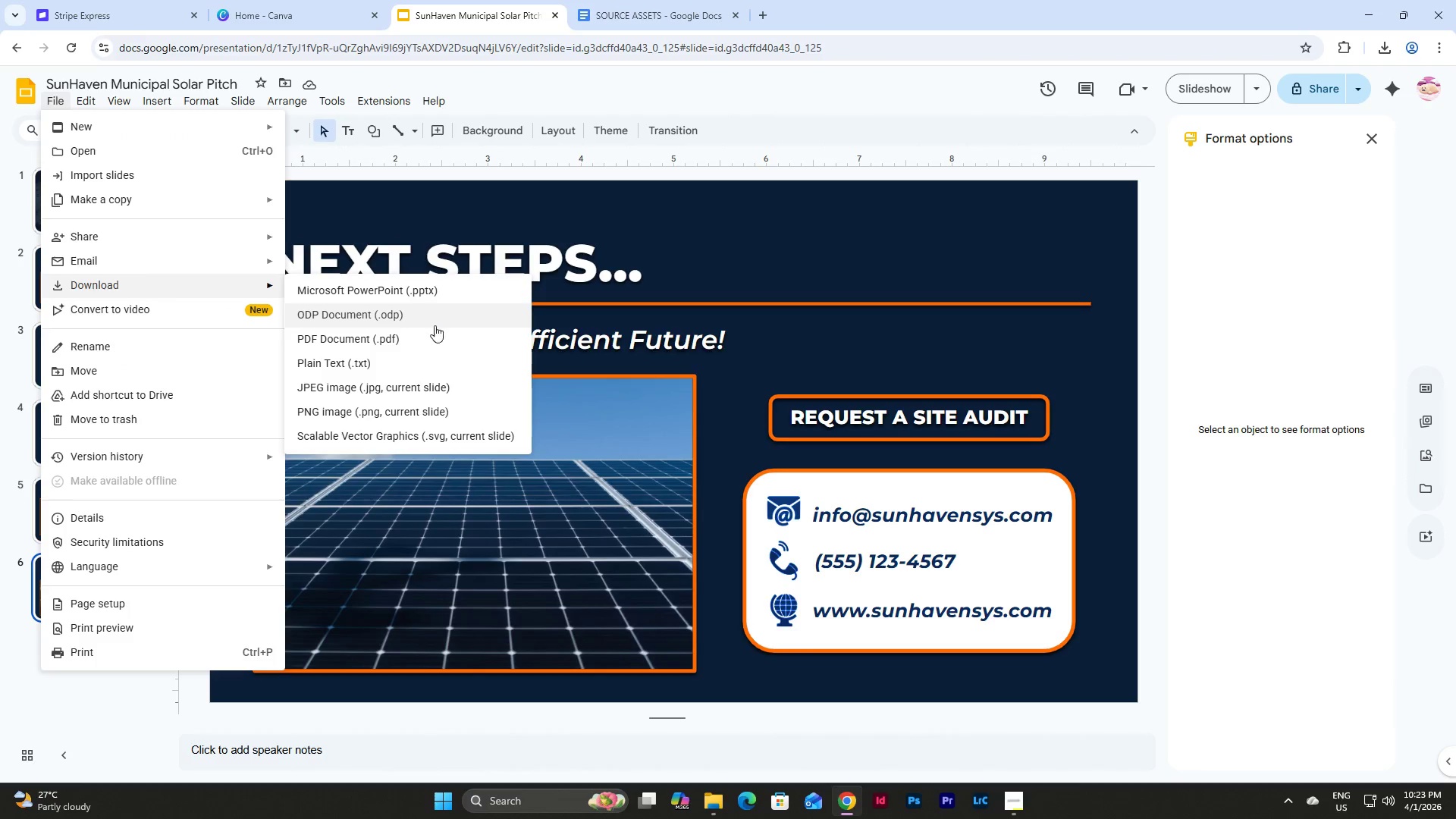 
left_click([438, 341])